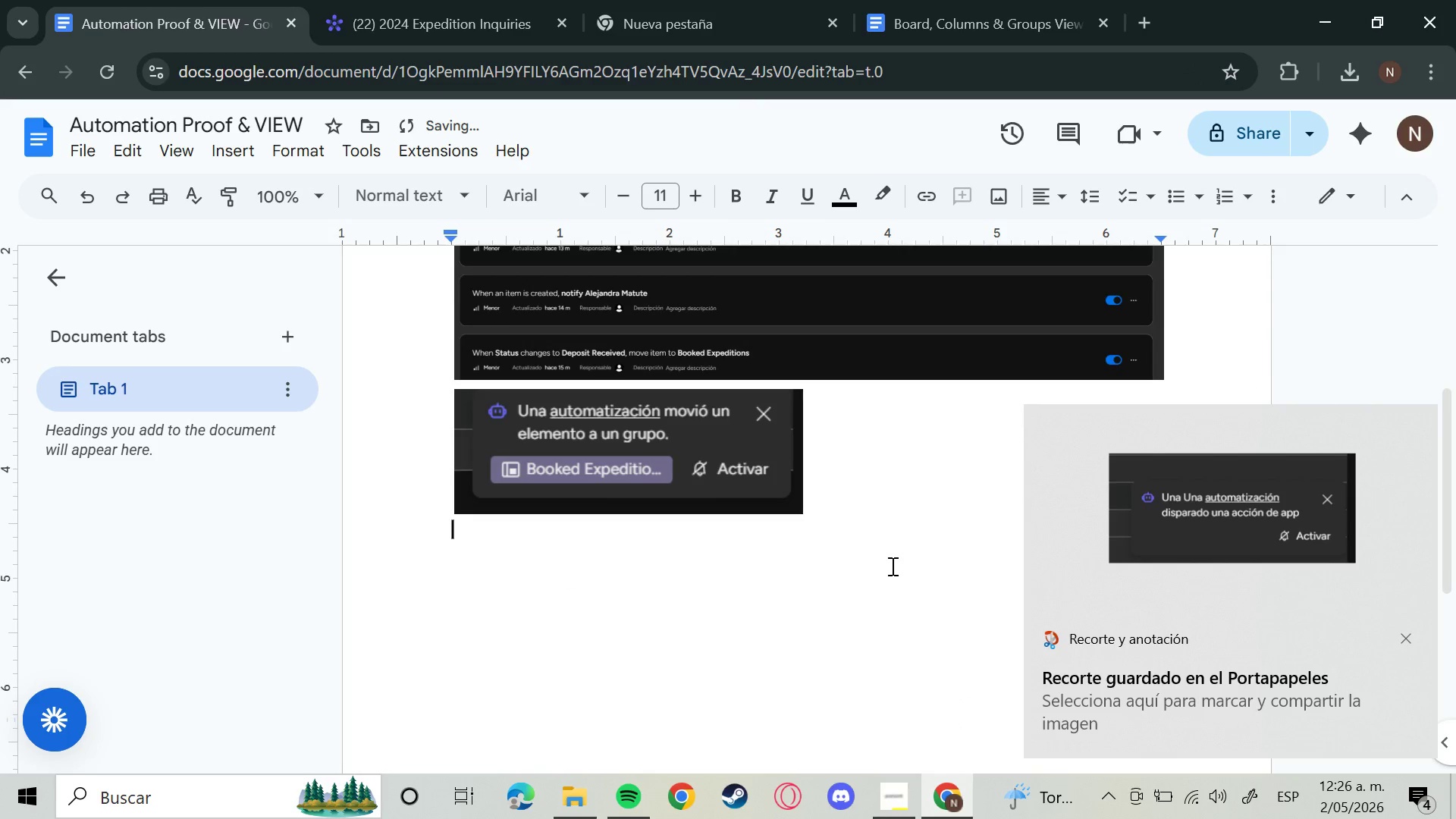 
key(Control+V)
 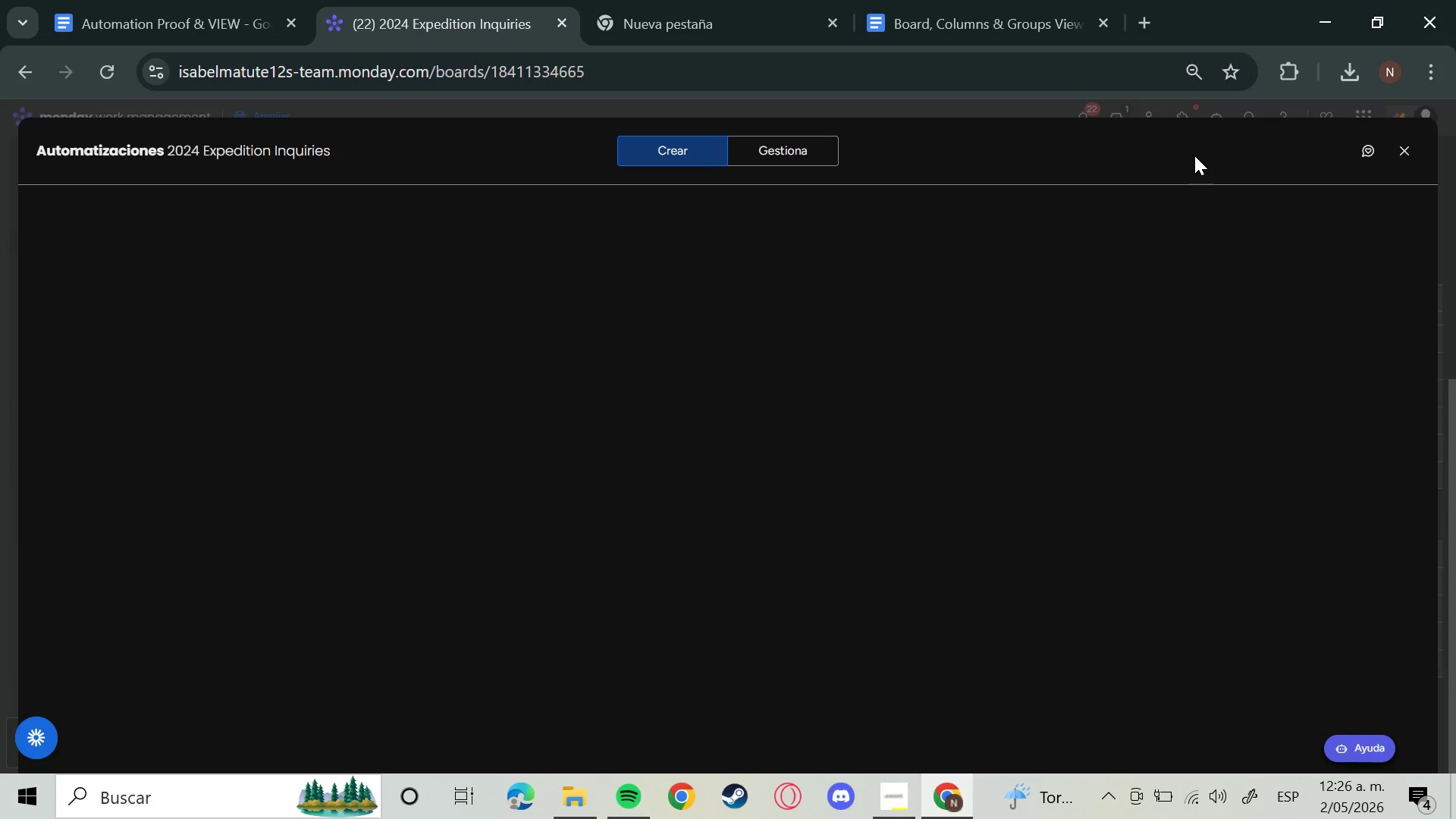 
mouse_move([1181, 173])
 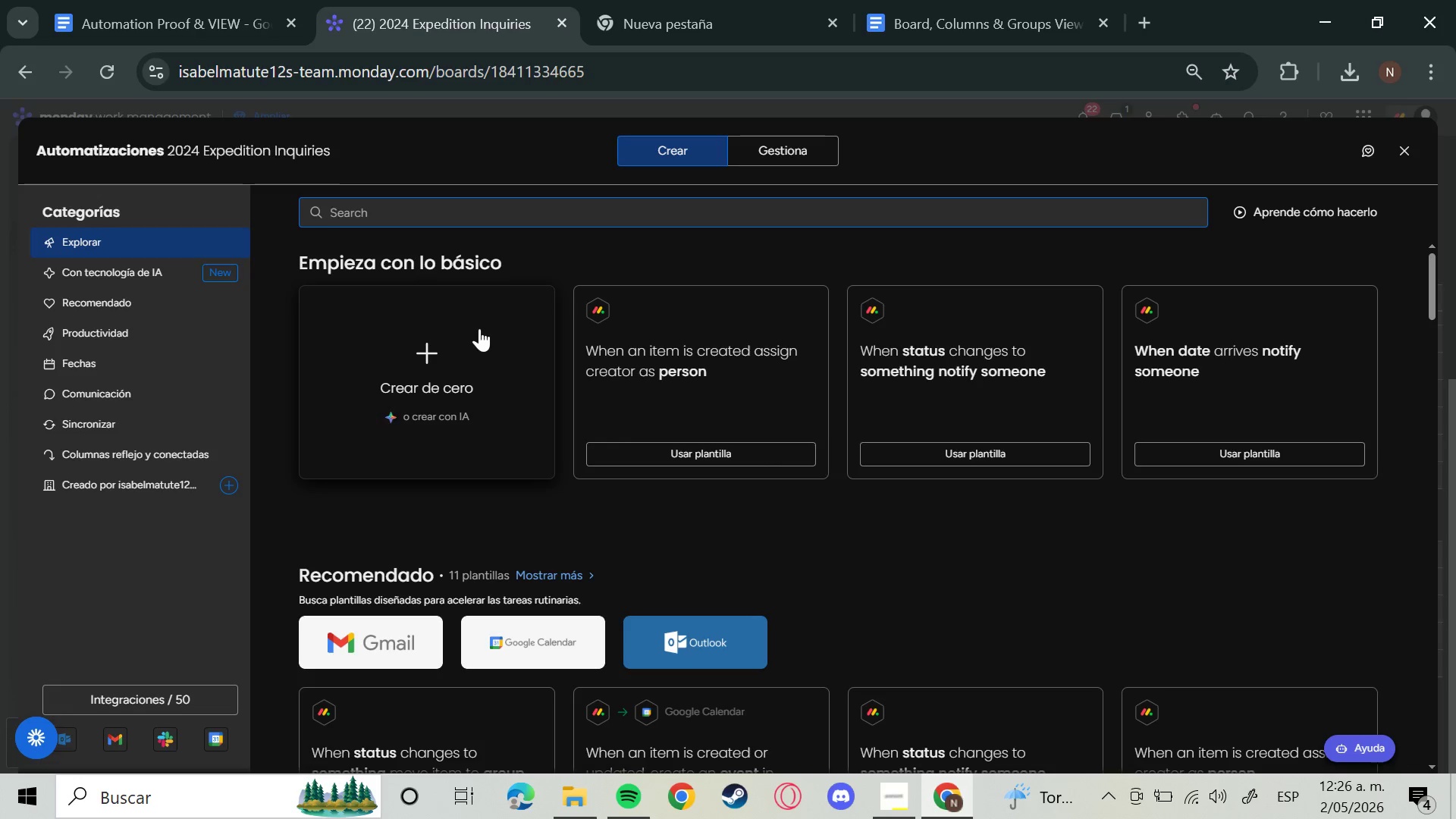 
left_click([450, 343])
 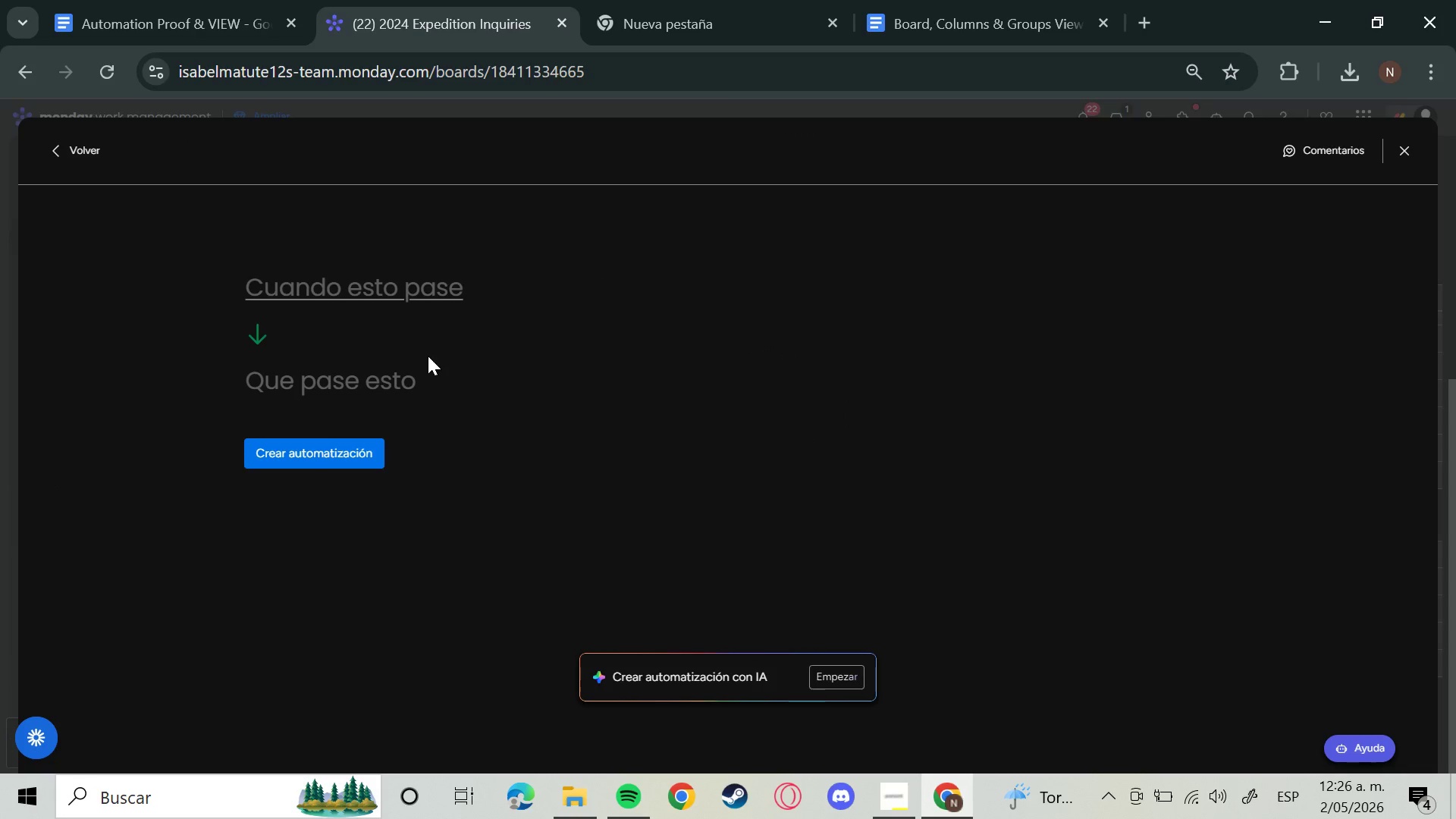 
double_click([350, 288])
 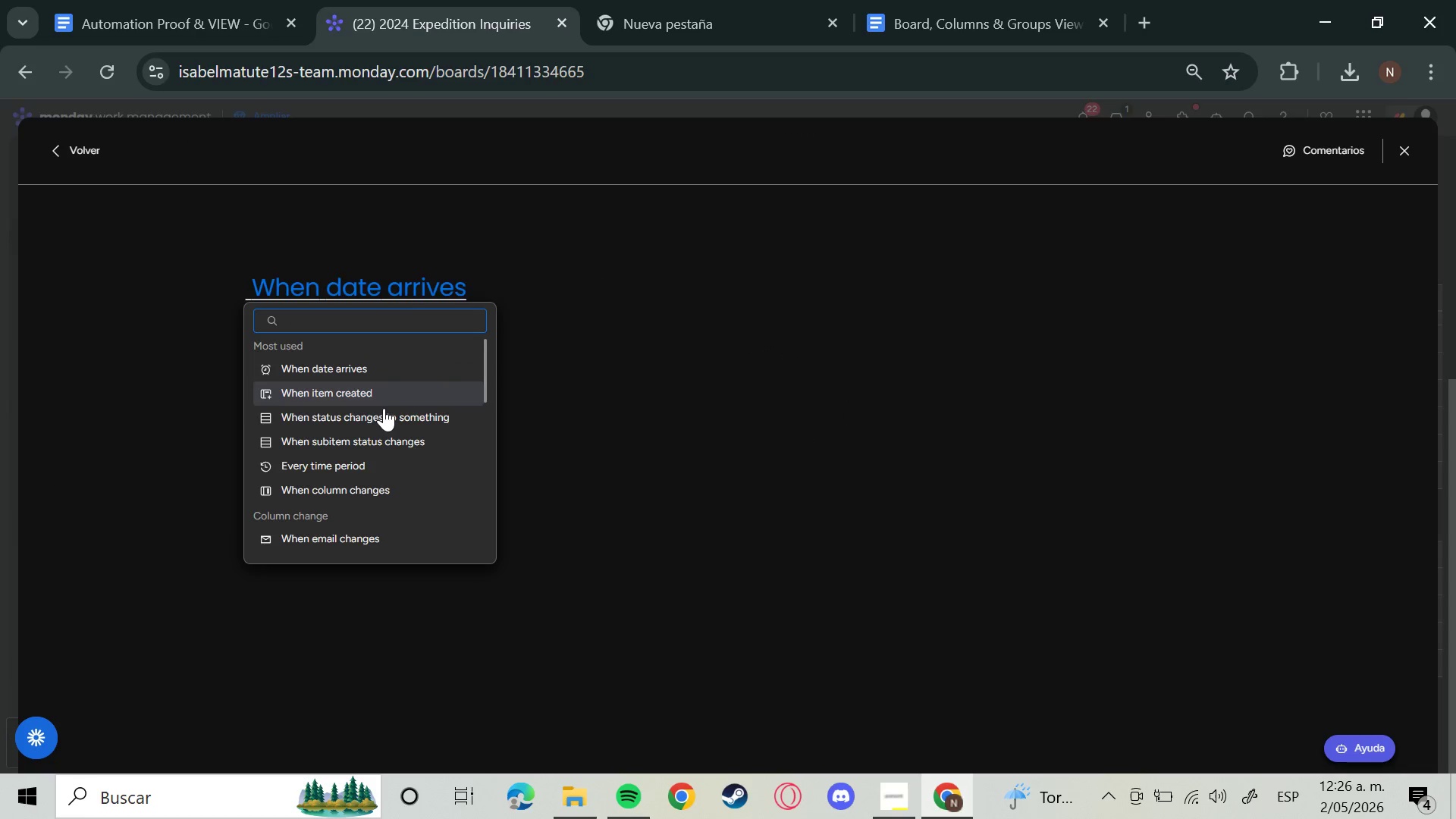 
left_click([375, 394])
 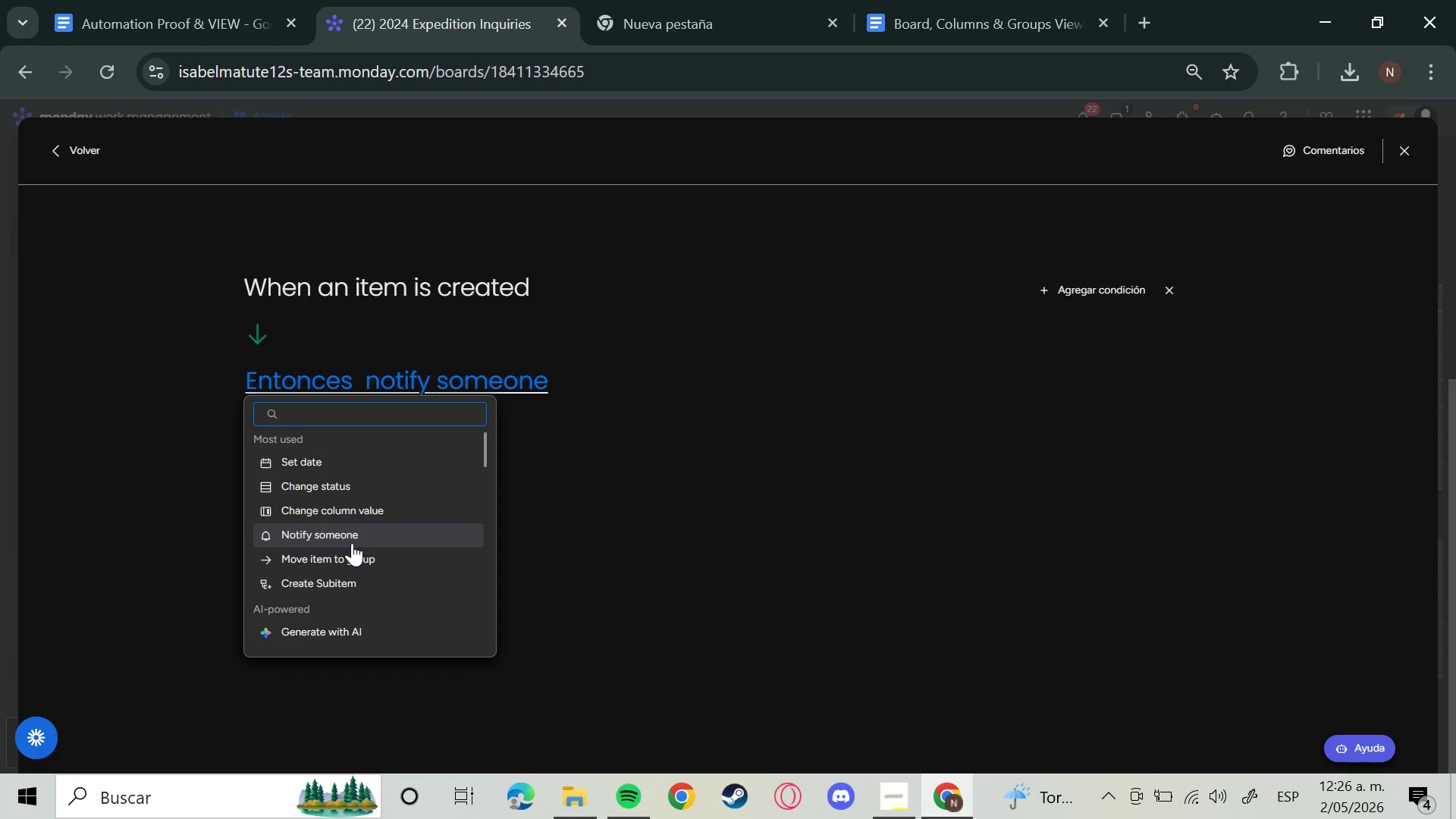 
left_click([381, 492])
 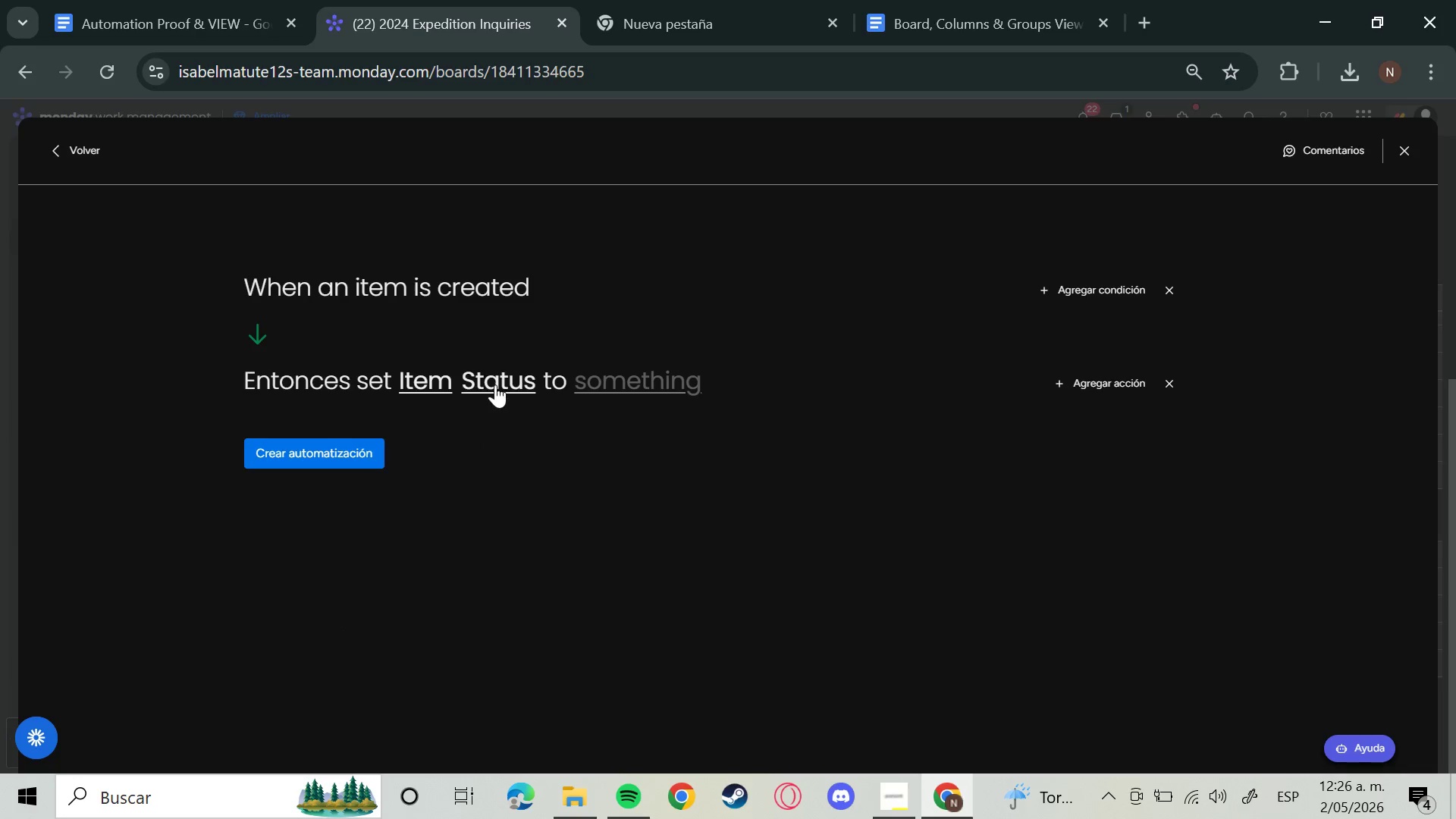 
double_click([648, 384])
 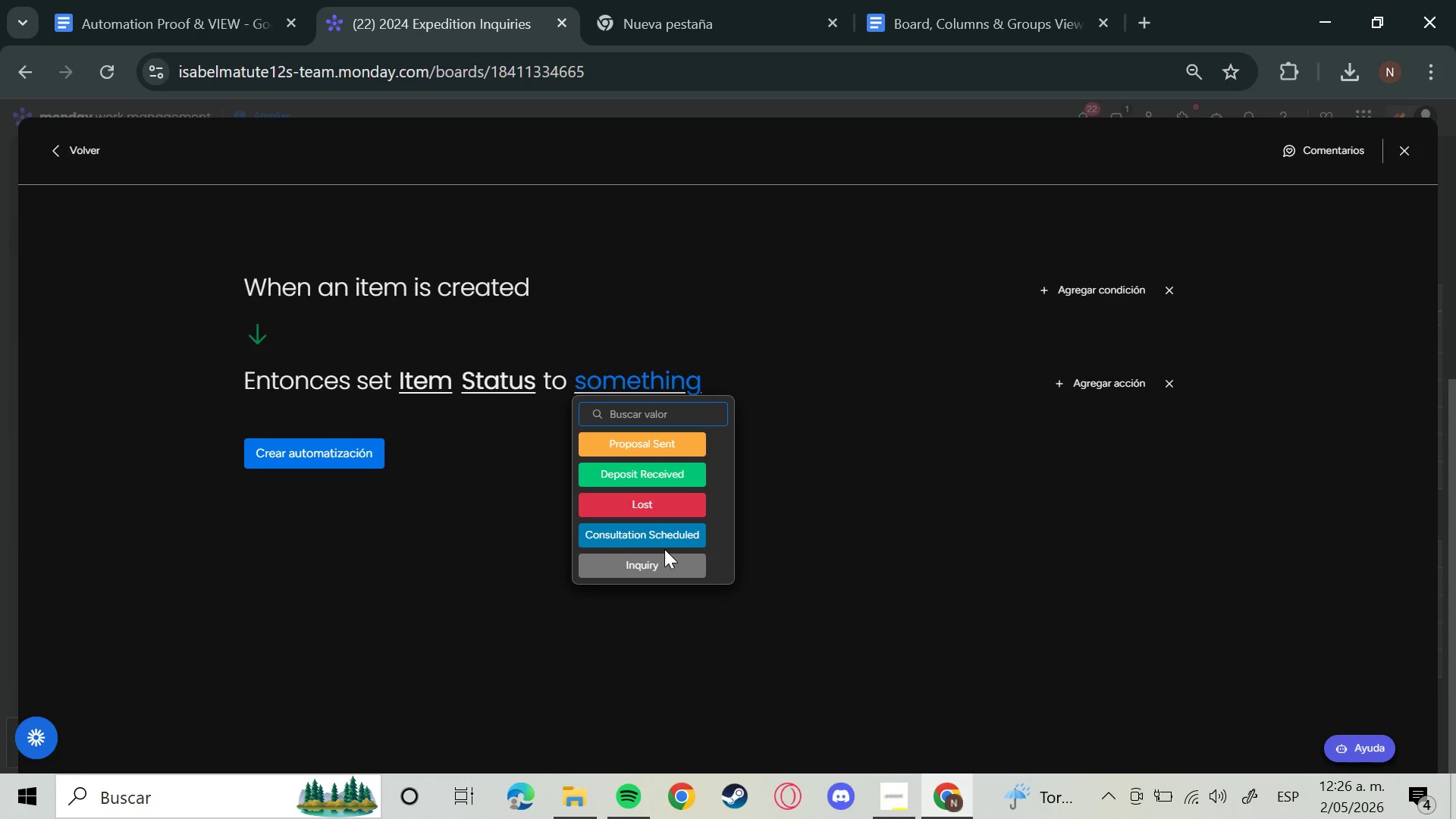 
left_click([651, 565])
 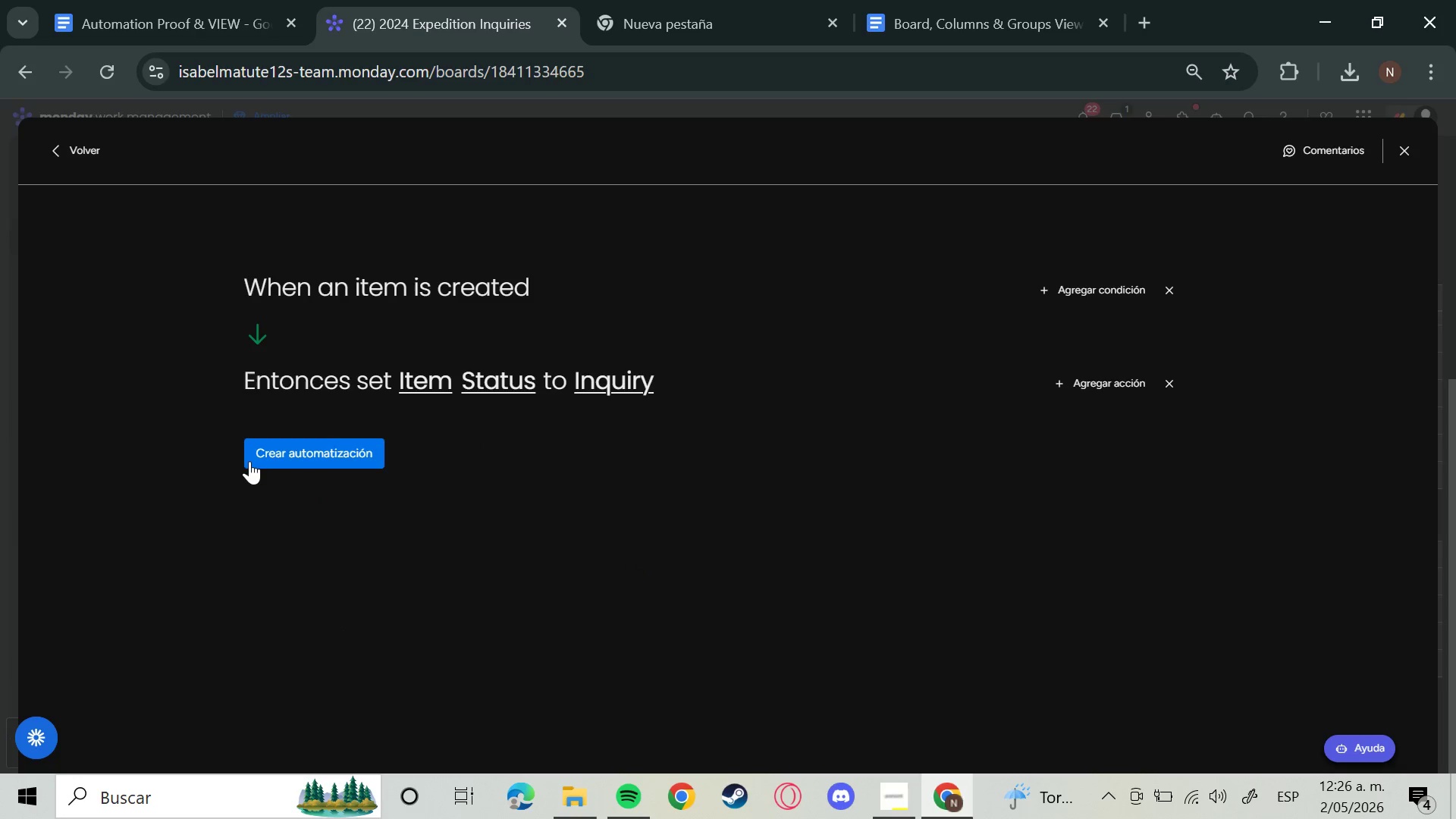 
left_click([248, 460])
 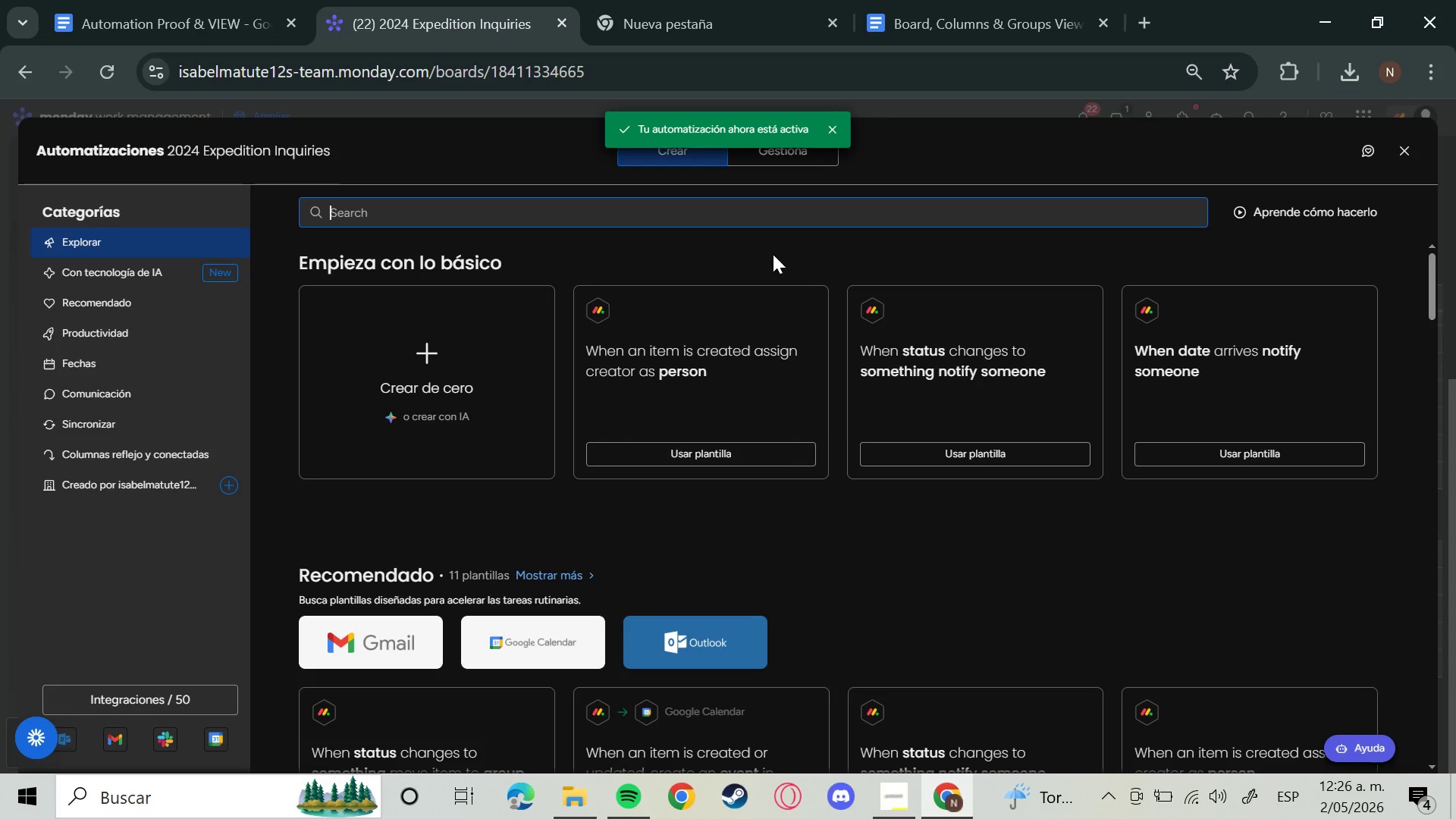 
wait(6.34)
 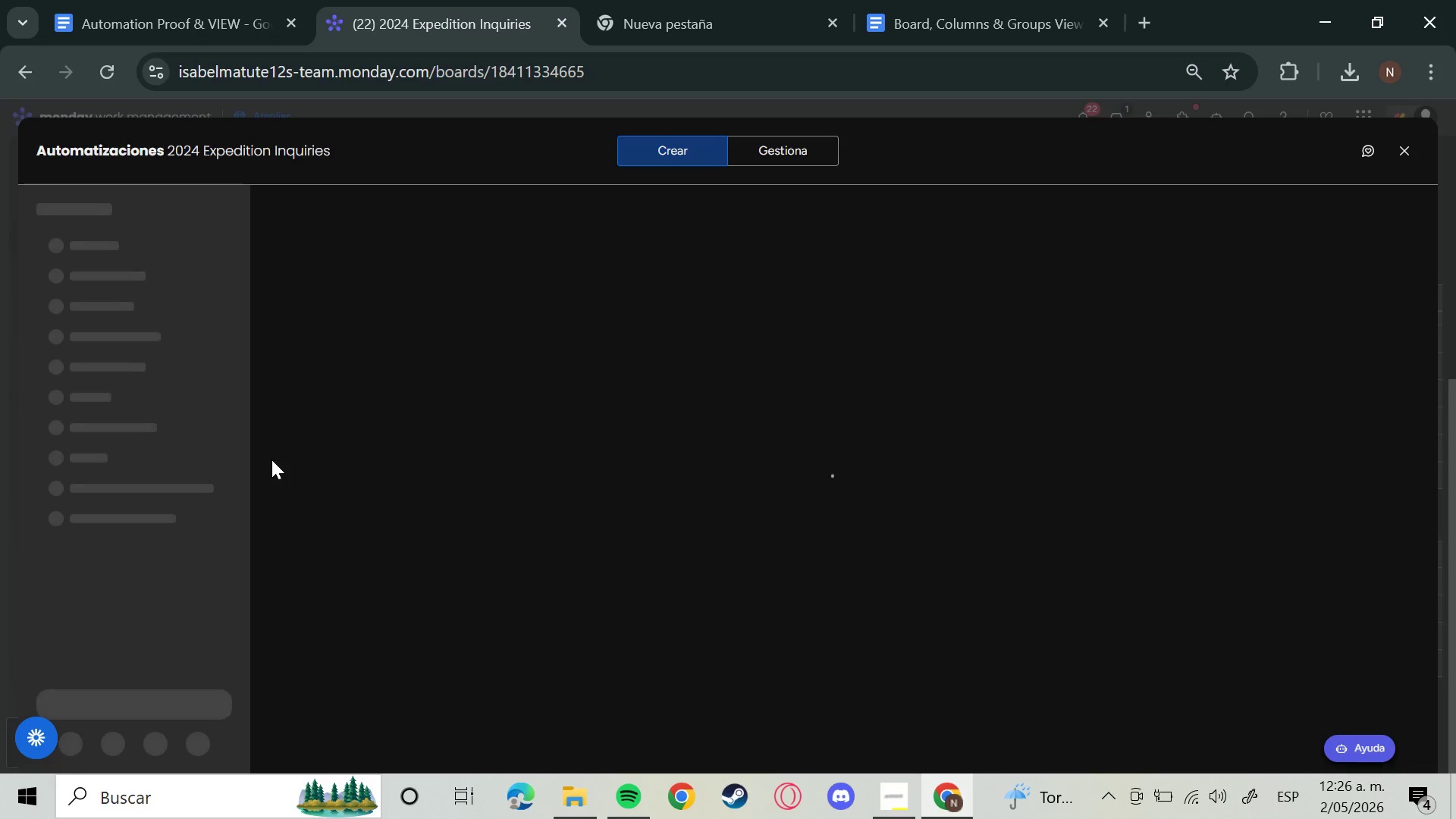 
left_click([1410, 152])
 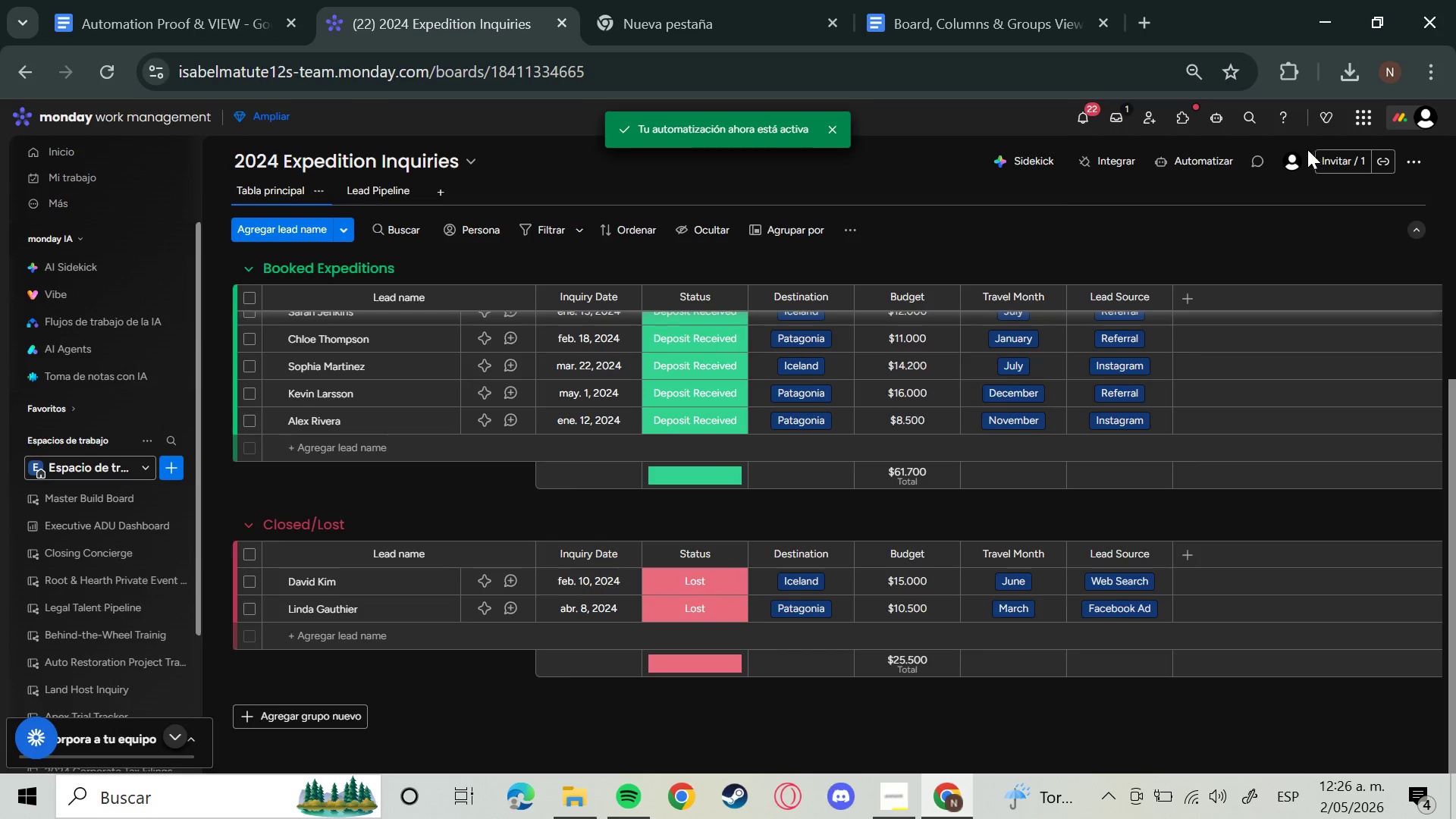 
mouse_move([1251, 165])
 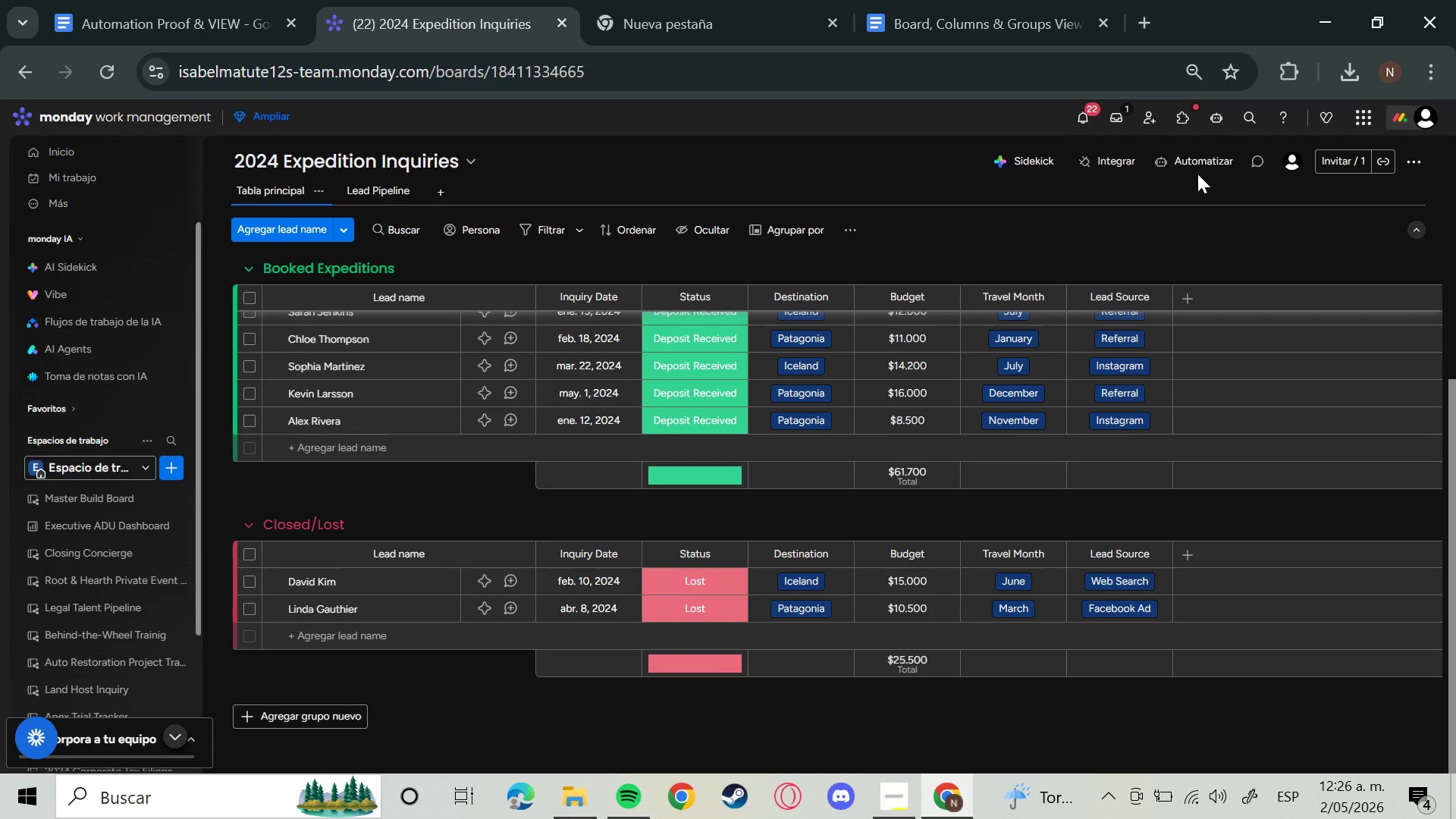 
wait(7.05)
 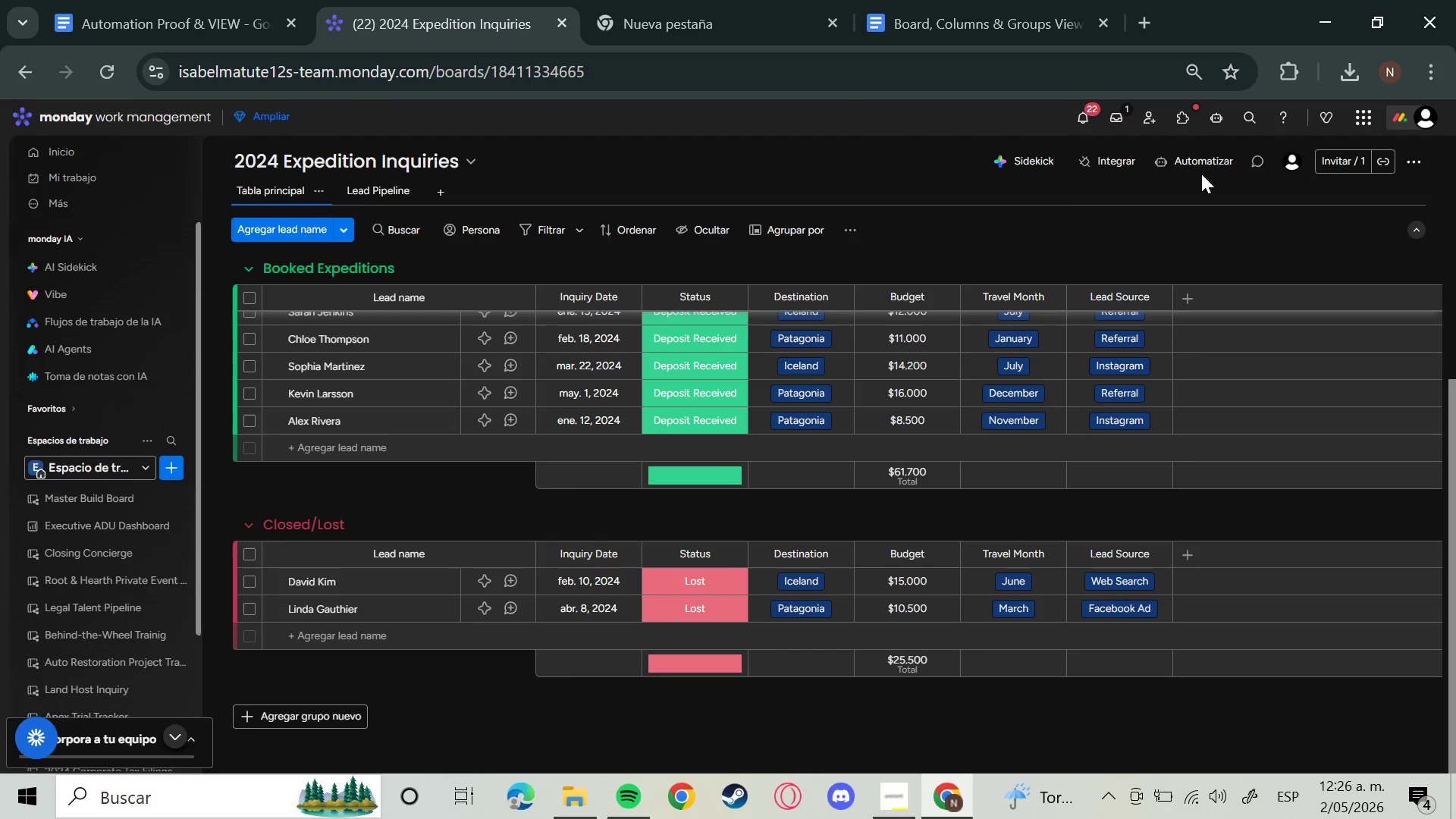 
scroll: coordinate [886, 635], scroll_direction: up, amount: 4.0
 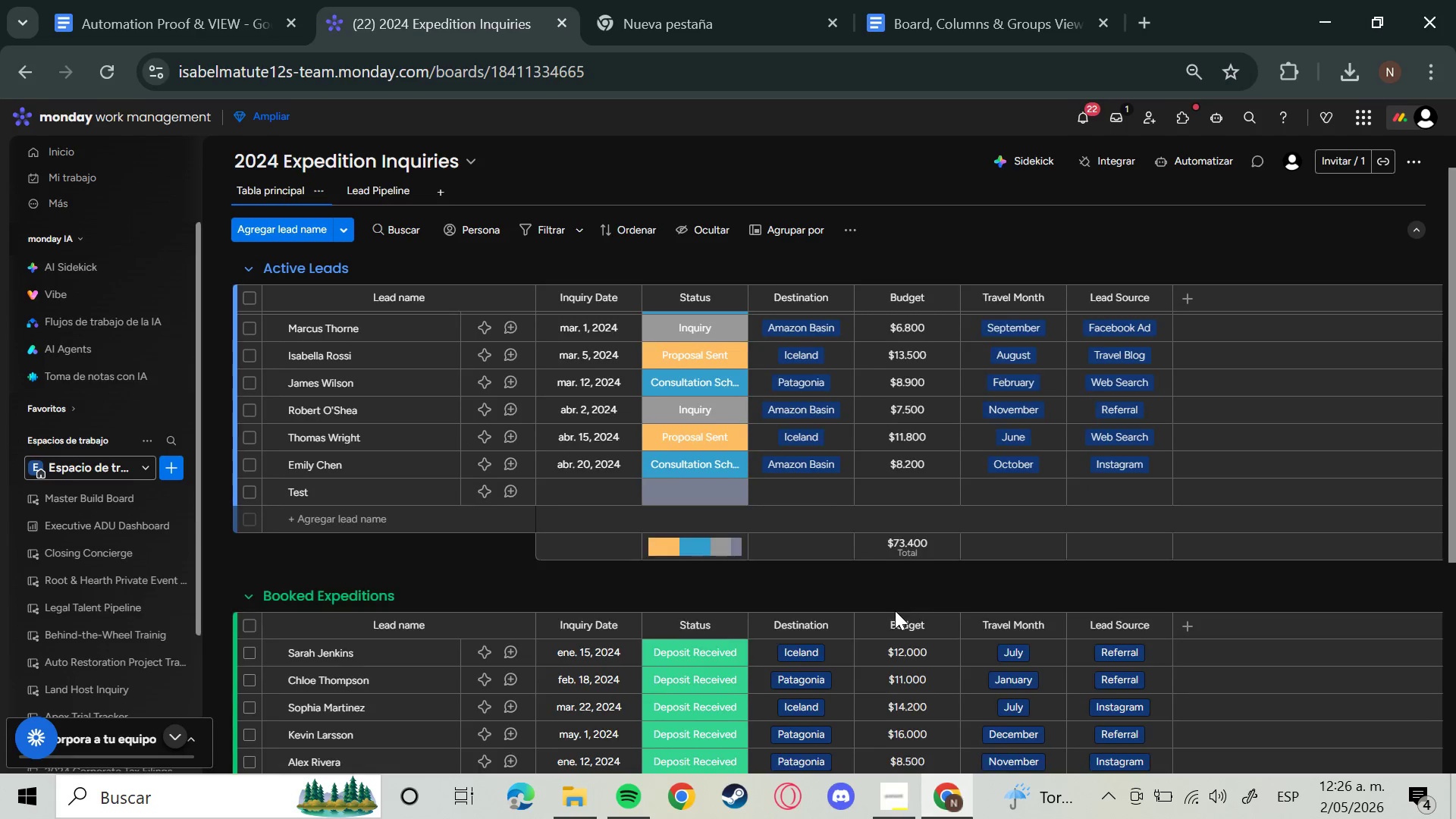 
mouse_move([890, 552])
 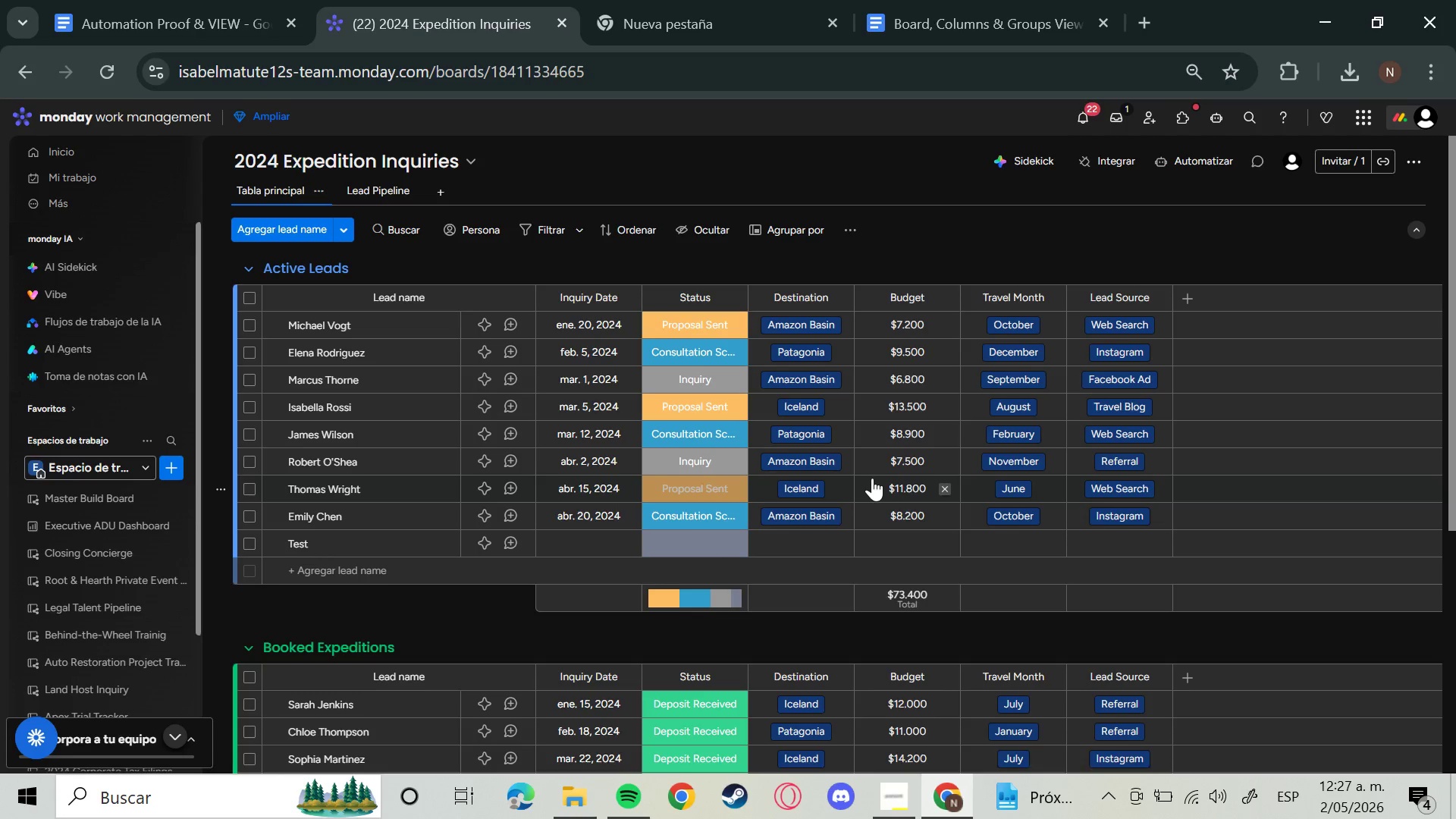 
wait(24.22)
 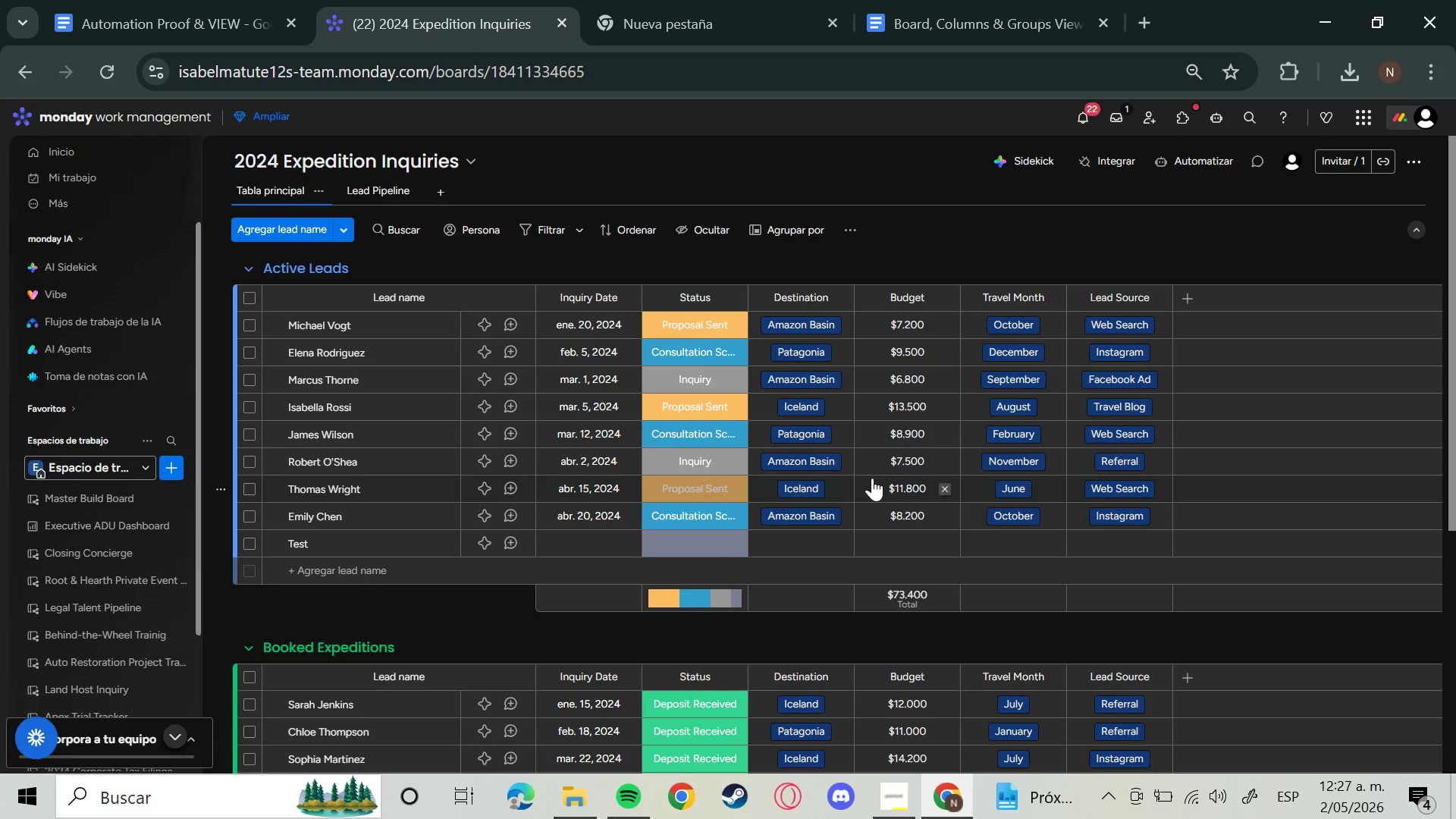 
left_click([219, 551])
 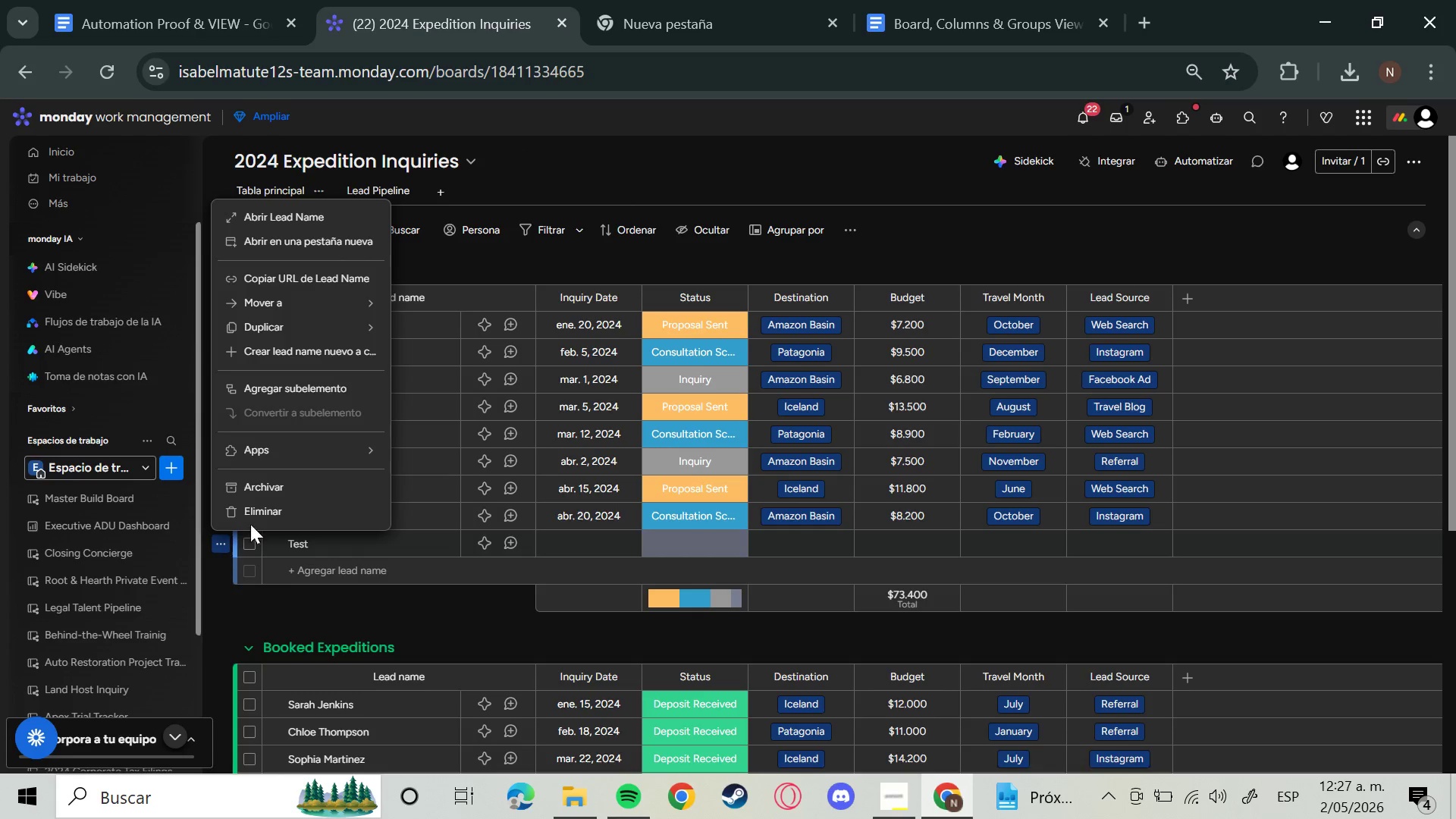 
left_click([252, 515])
 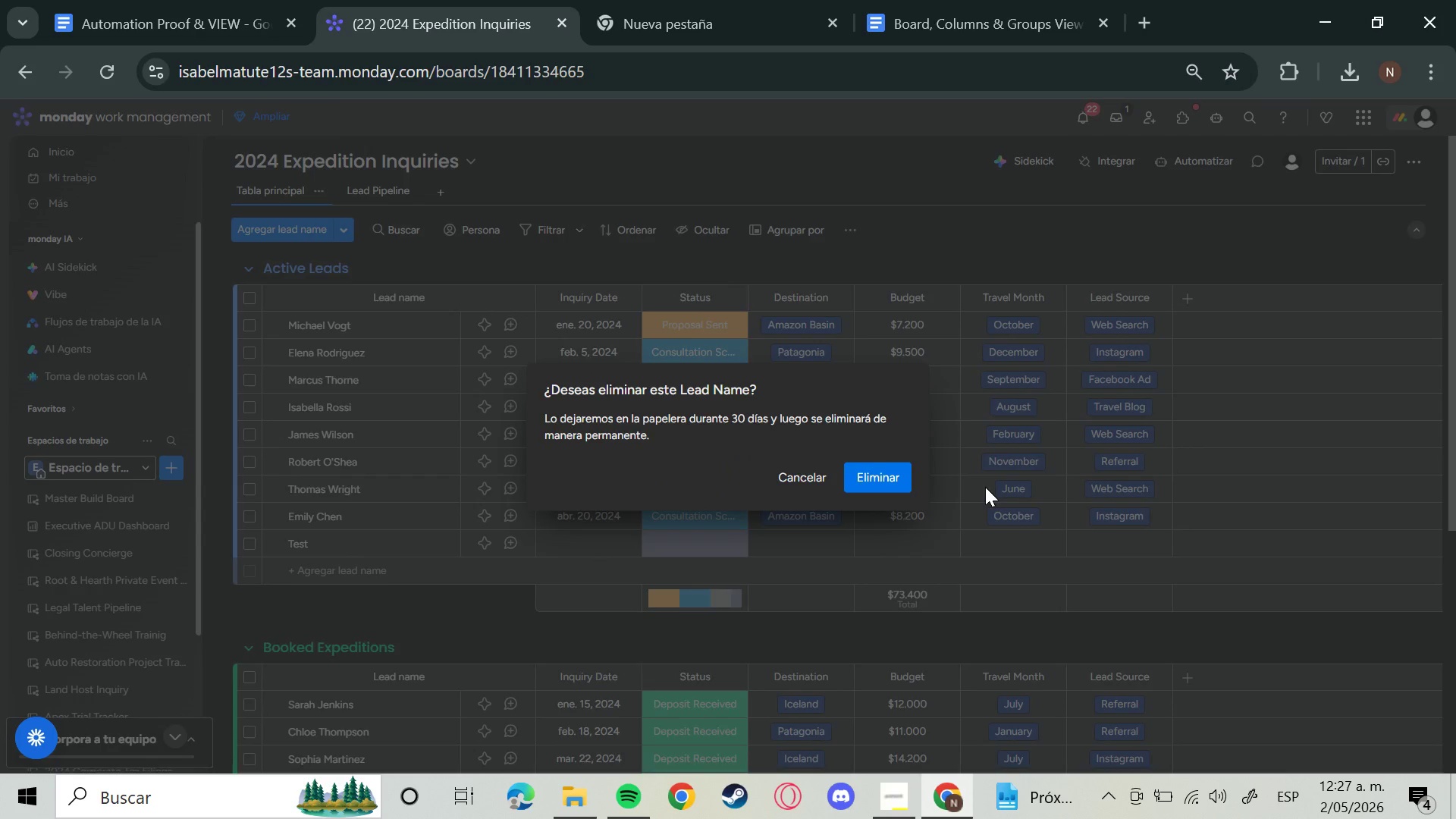 
left_click([890, 488])
 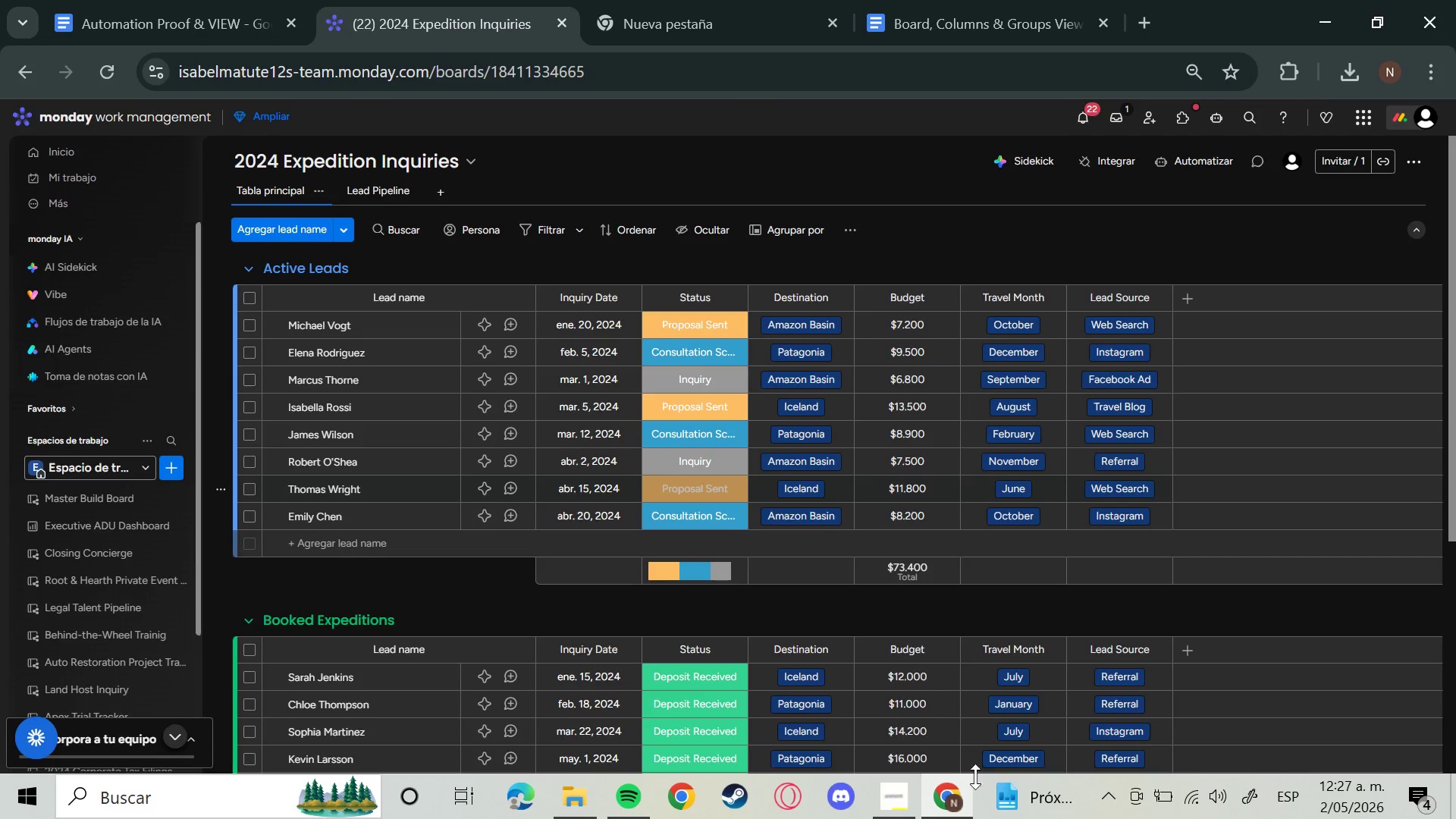 
left_click([907, 807])
 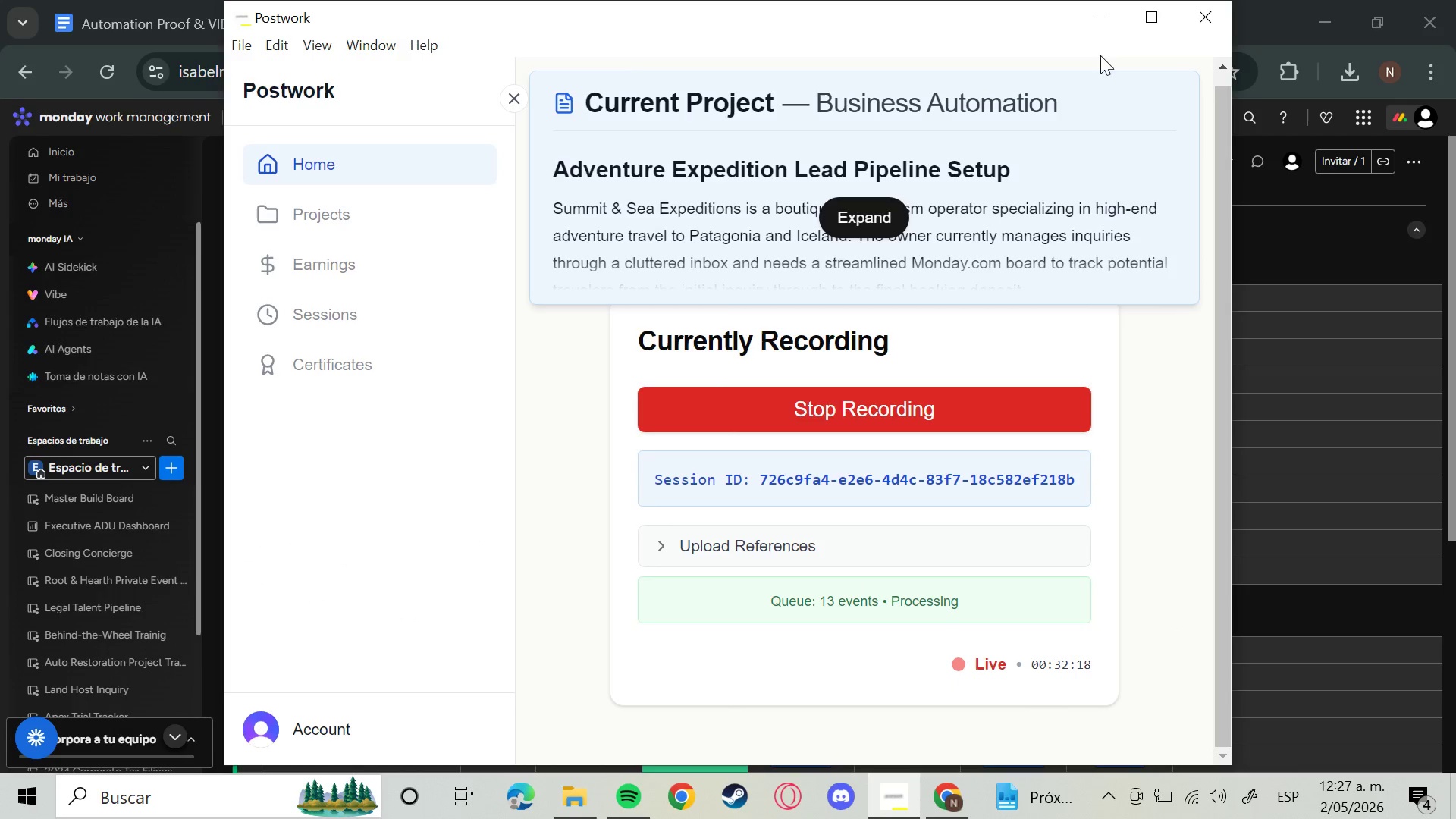 
left_click([1093, 33])
 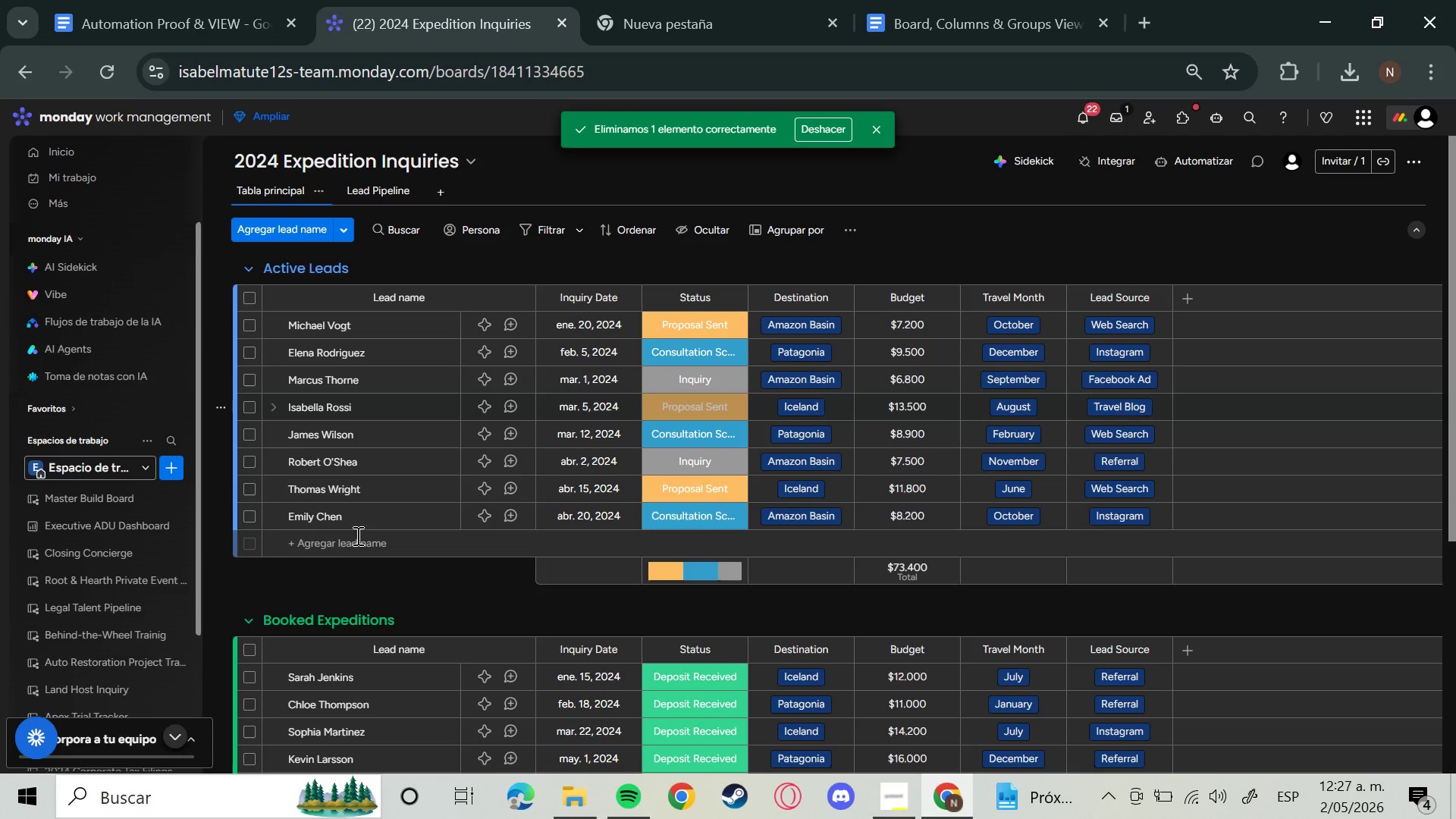 
wait(6.41)
 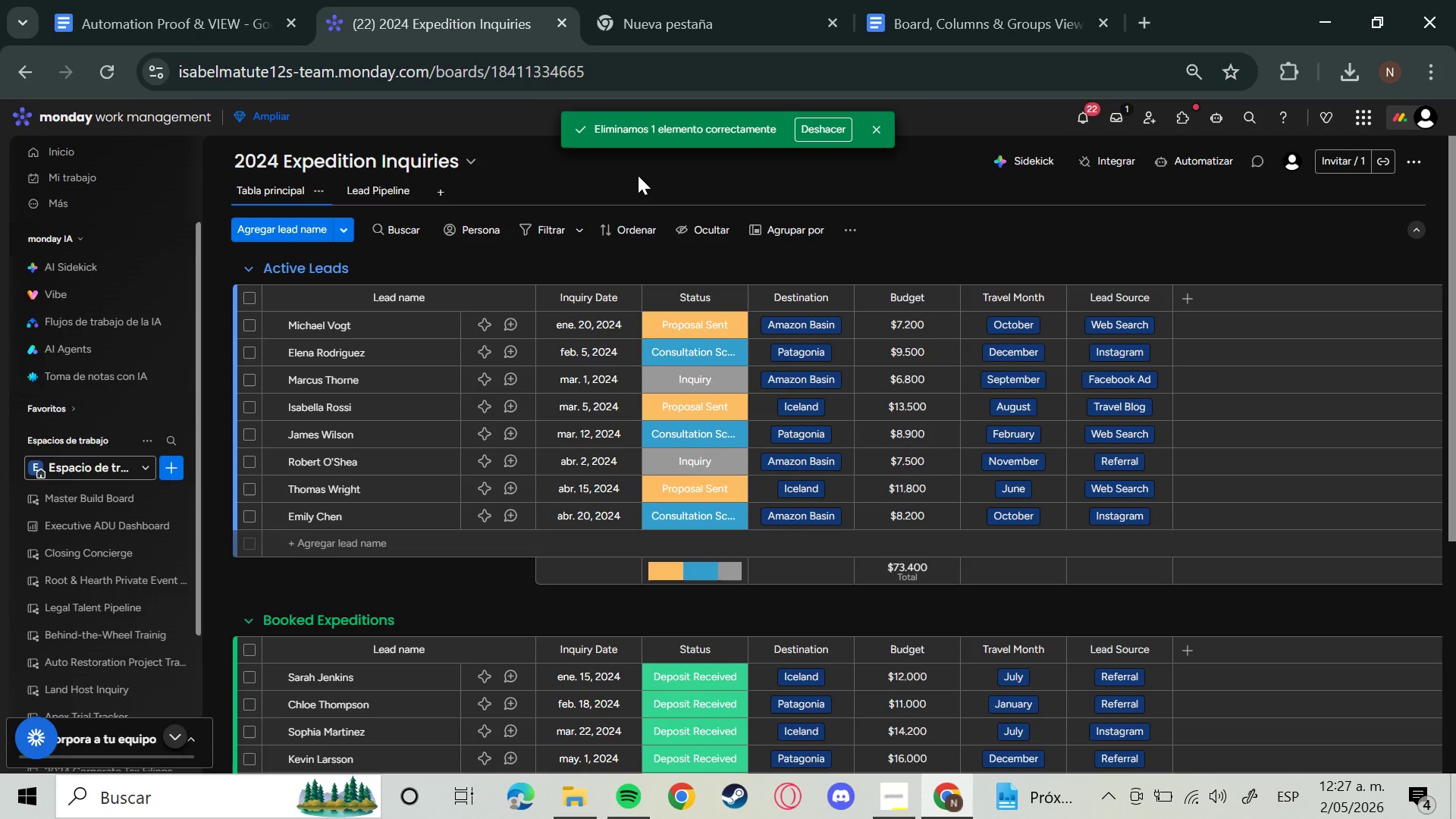 
left_click([358, 555])
 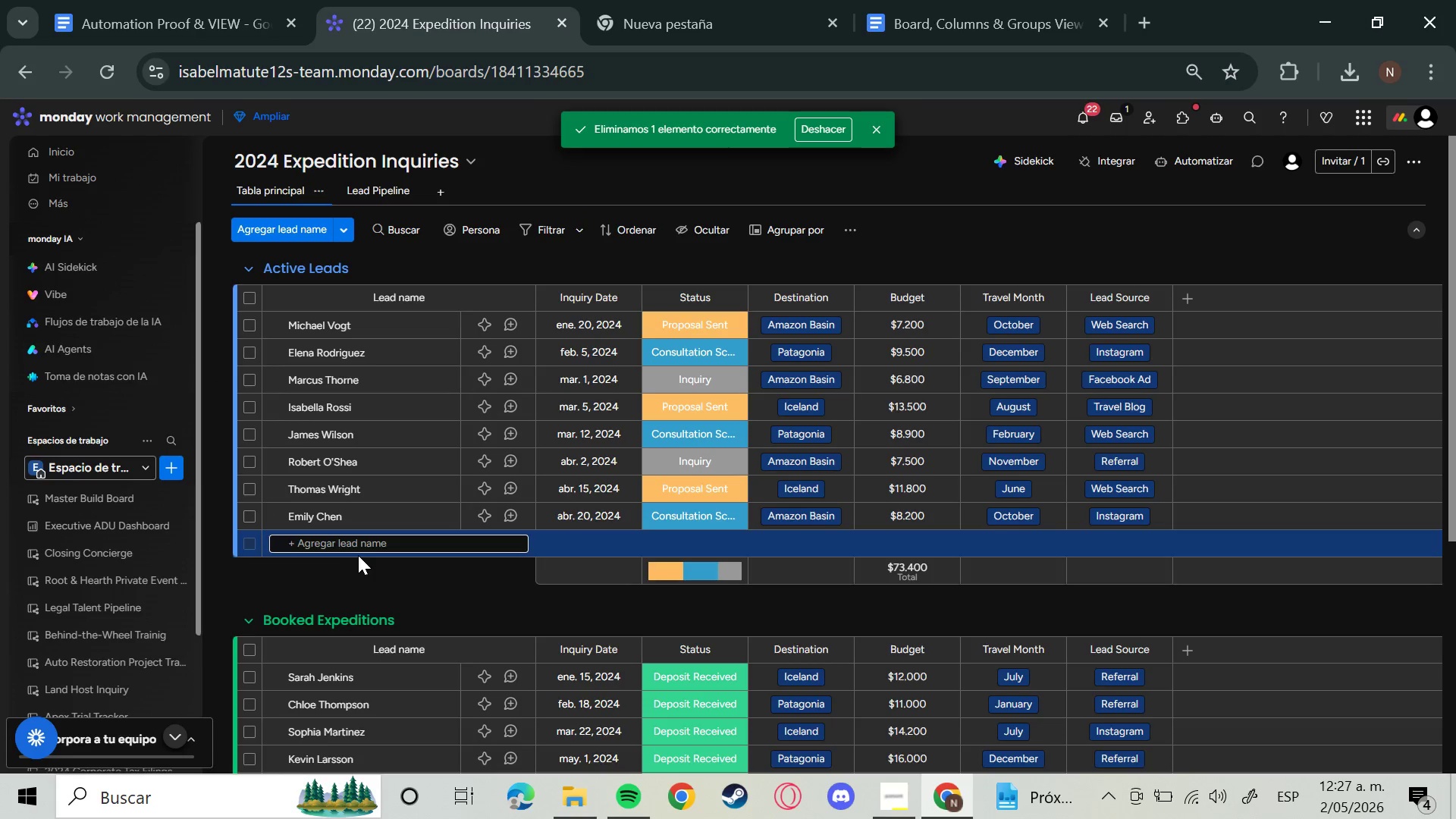 
type(Test)
key(Backspace)
key(Backspace)
key(Backspace)
key(Backspace)
key(Backspace)
type(test)
 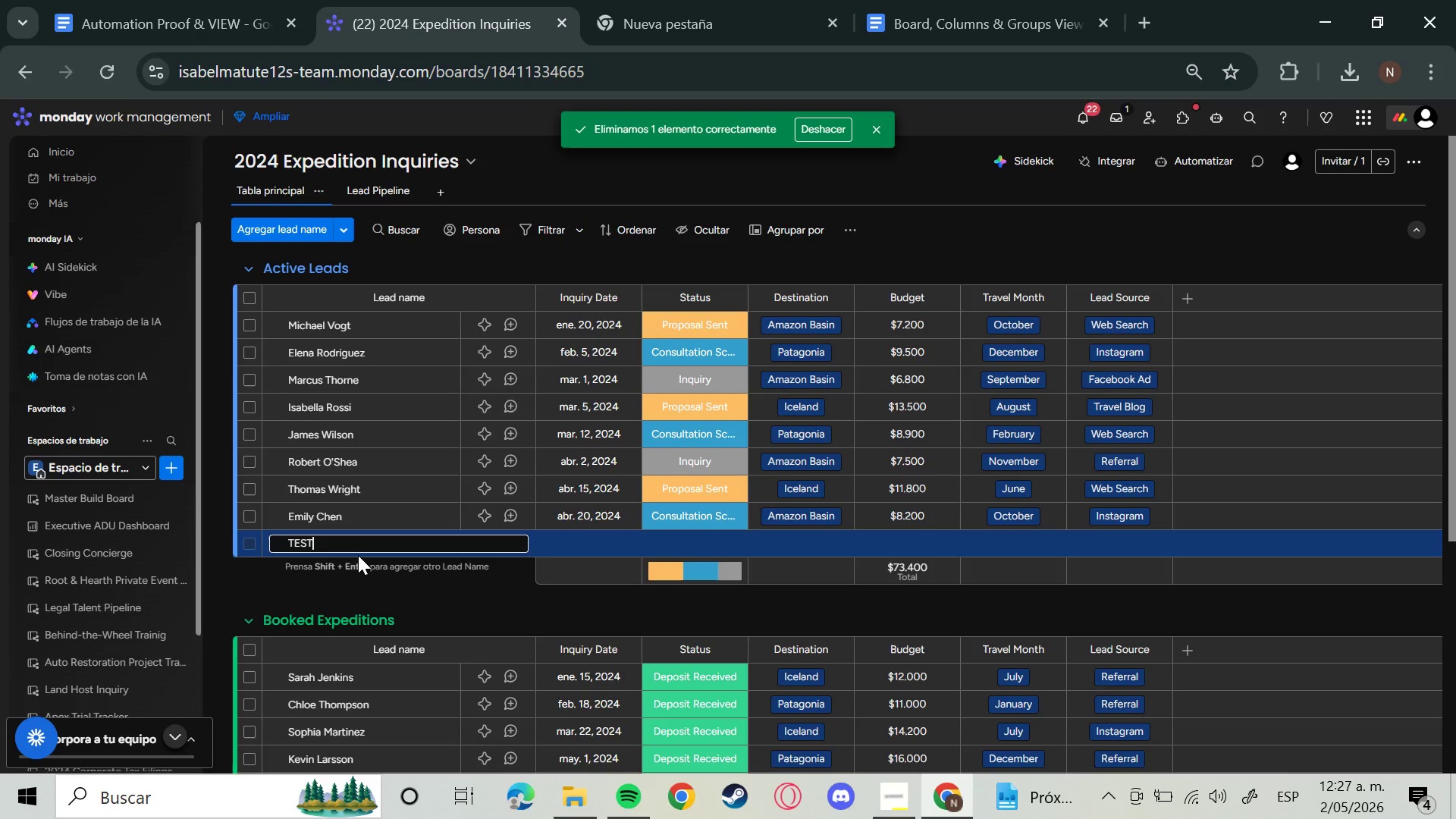 
key(Enter)
 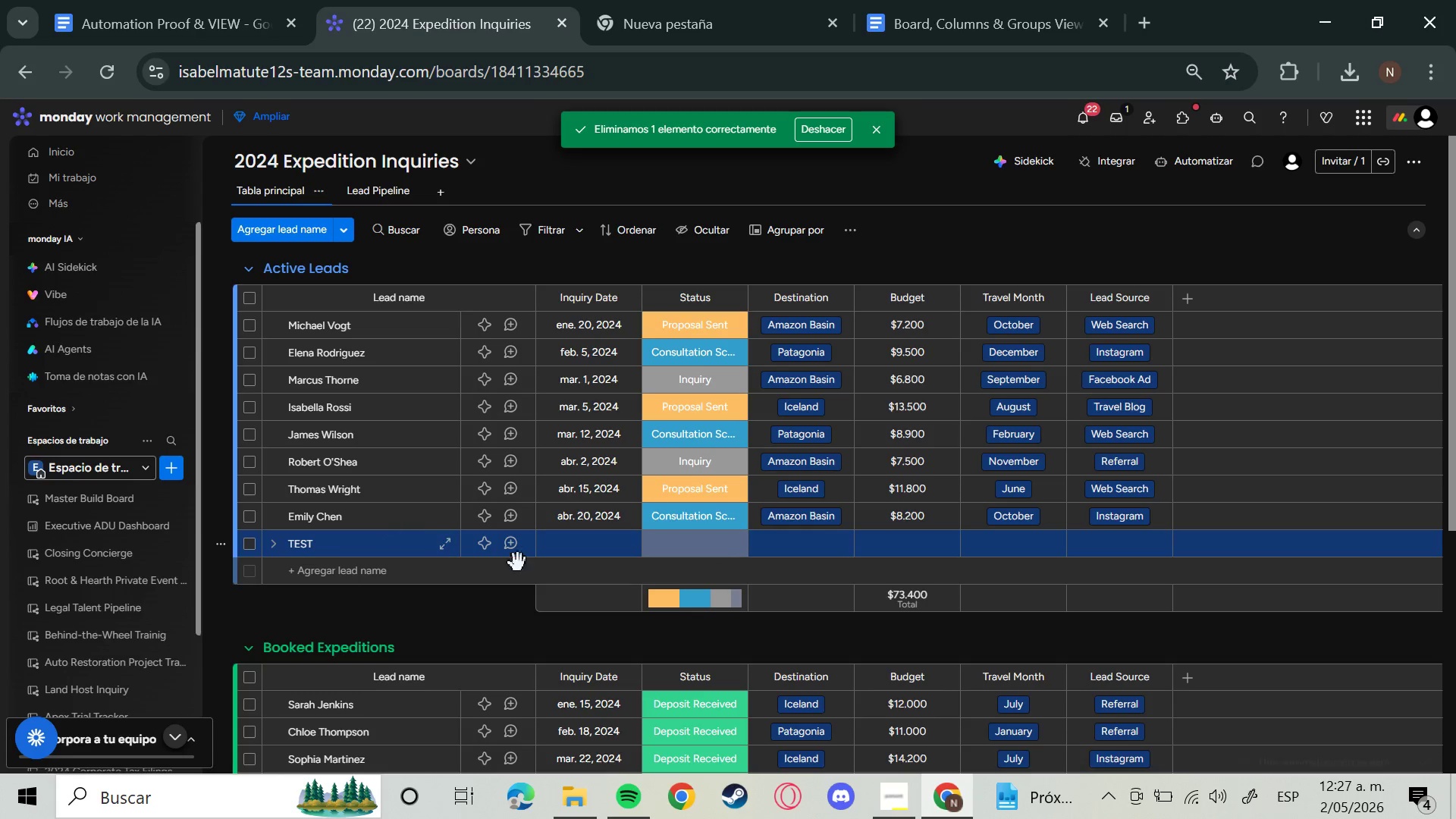 
mouse_move([1196, 626])
 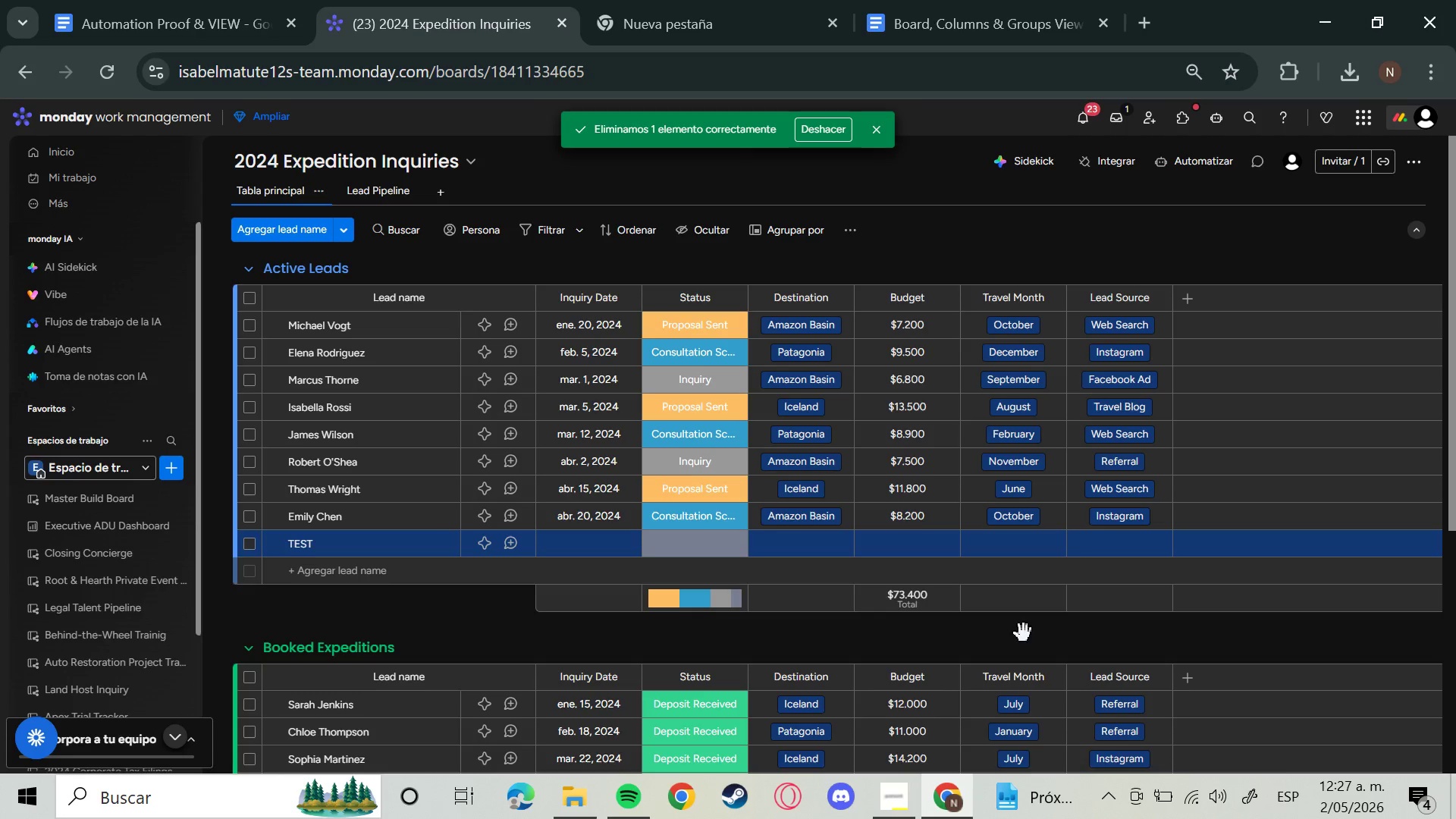 
wait(7.56)
 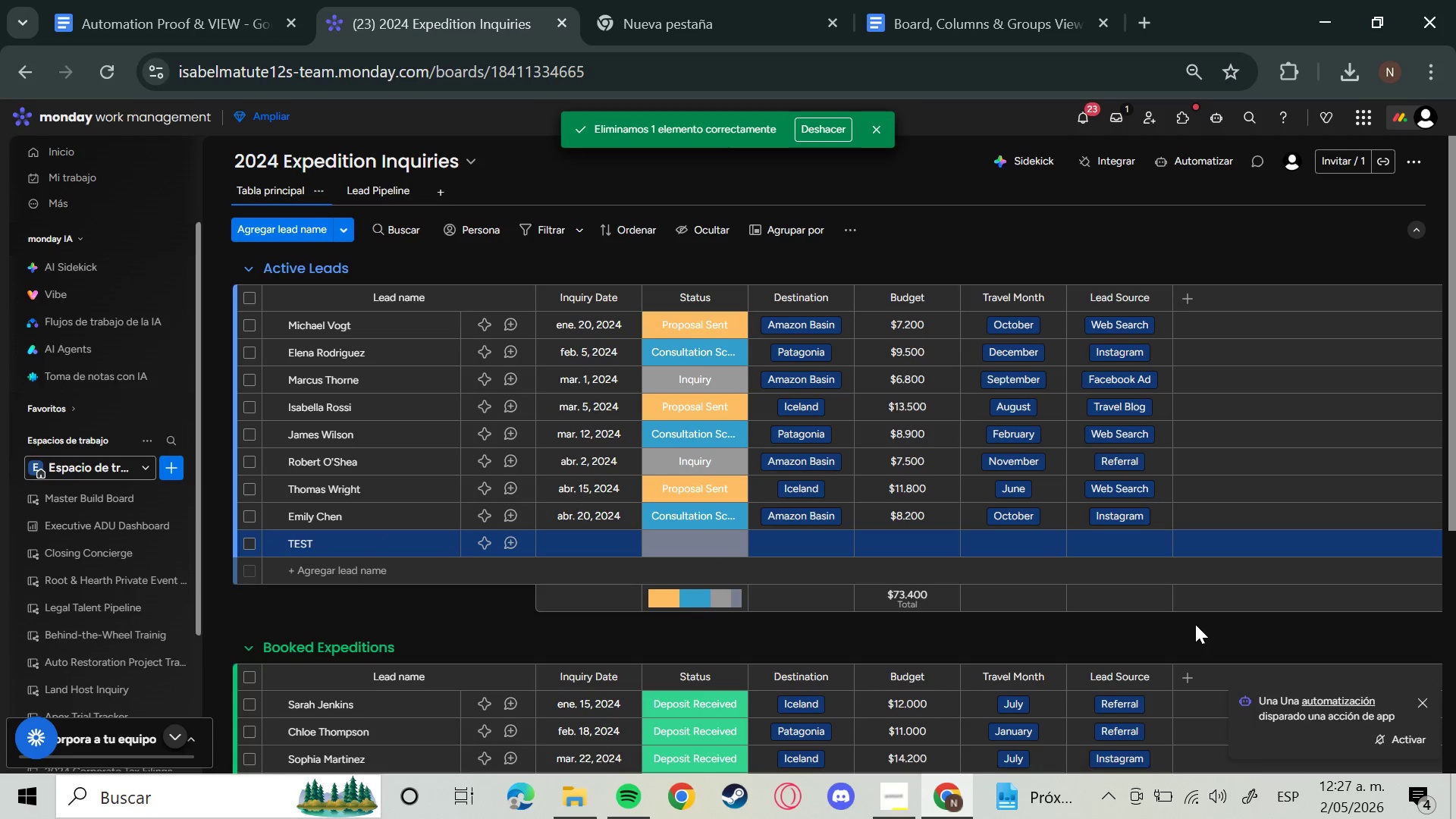 
left_click([218, 540])
 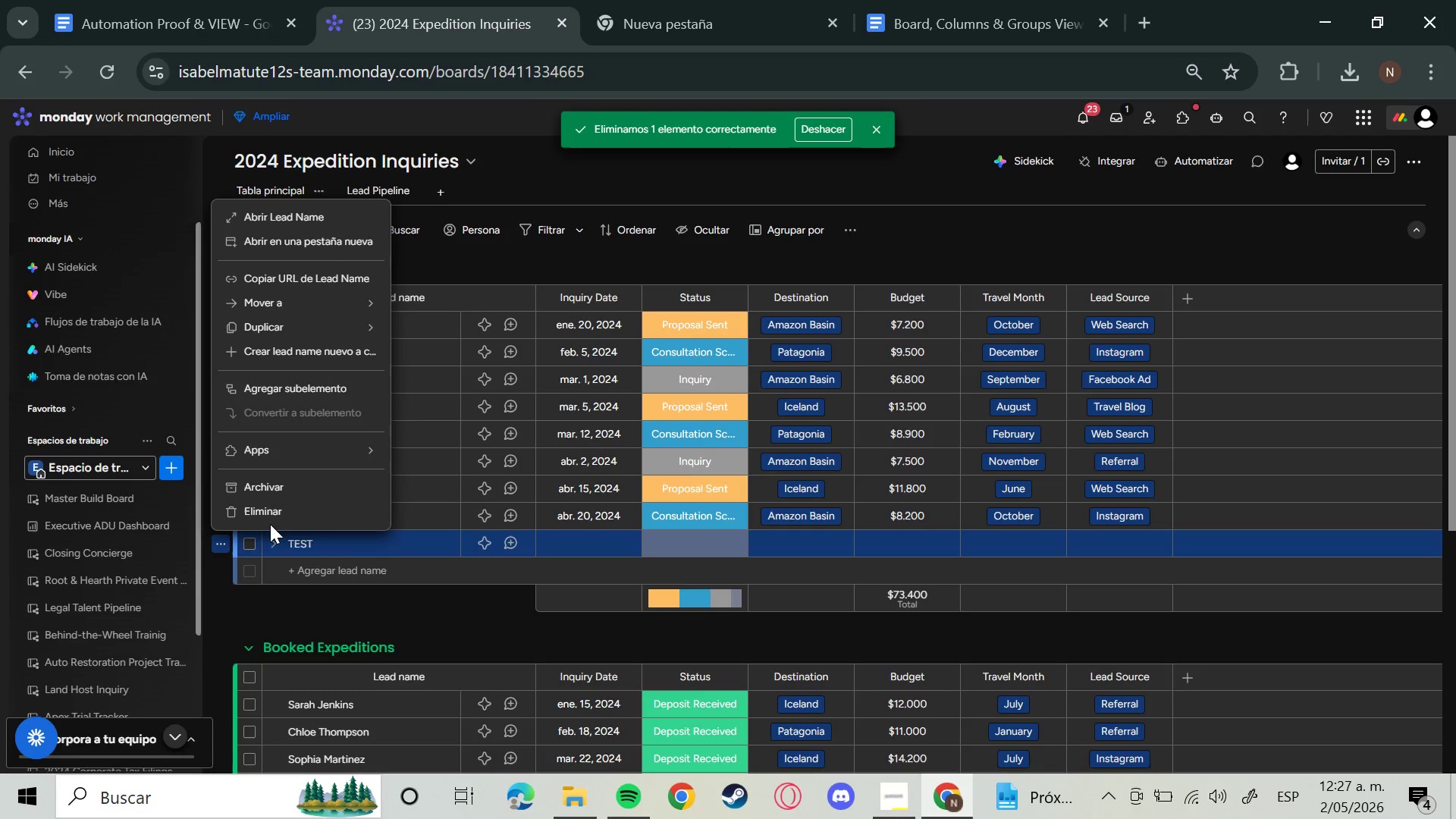 
left_click([273, 514])
 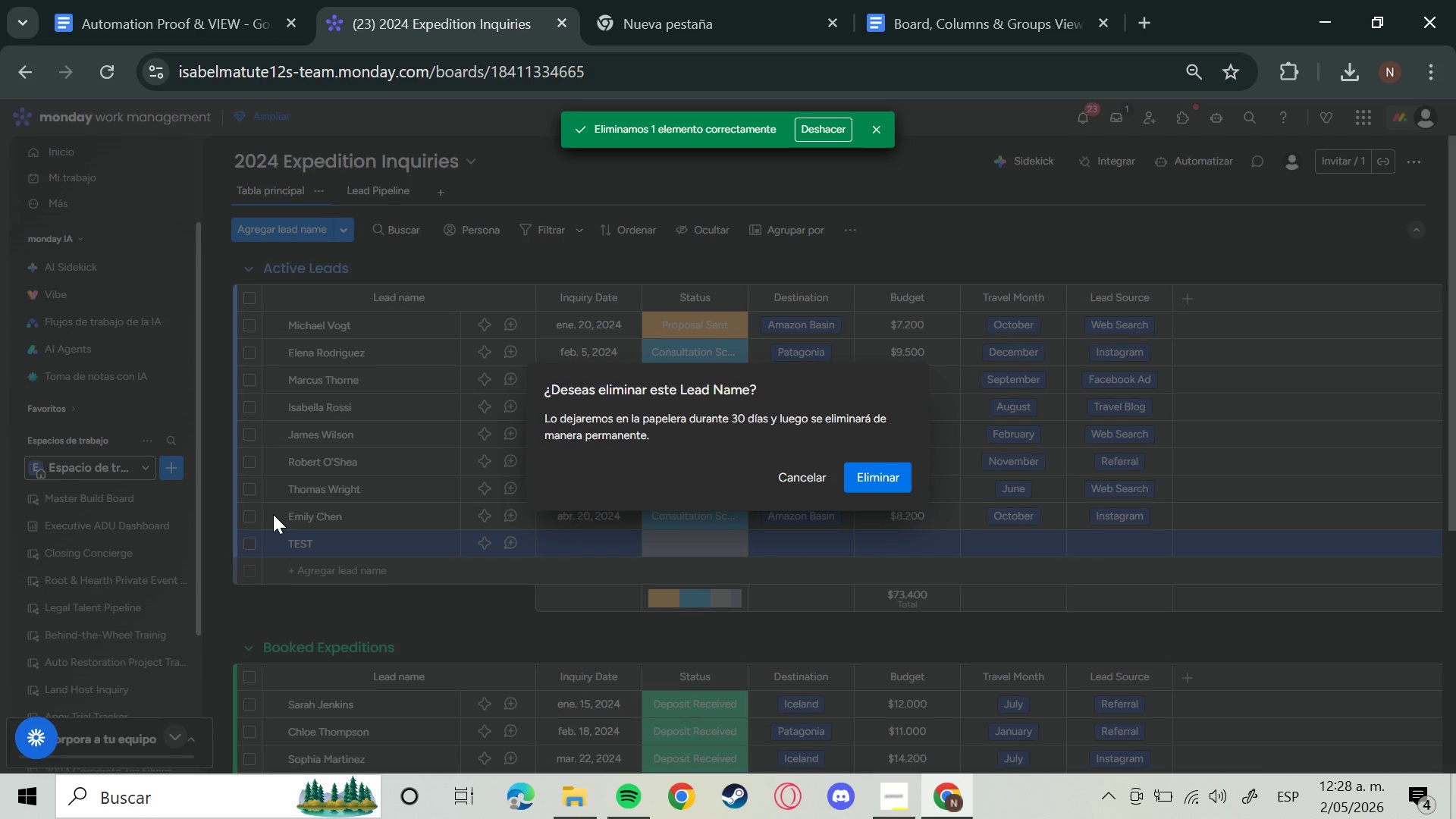 
wait(20.67)
 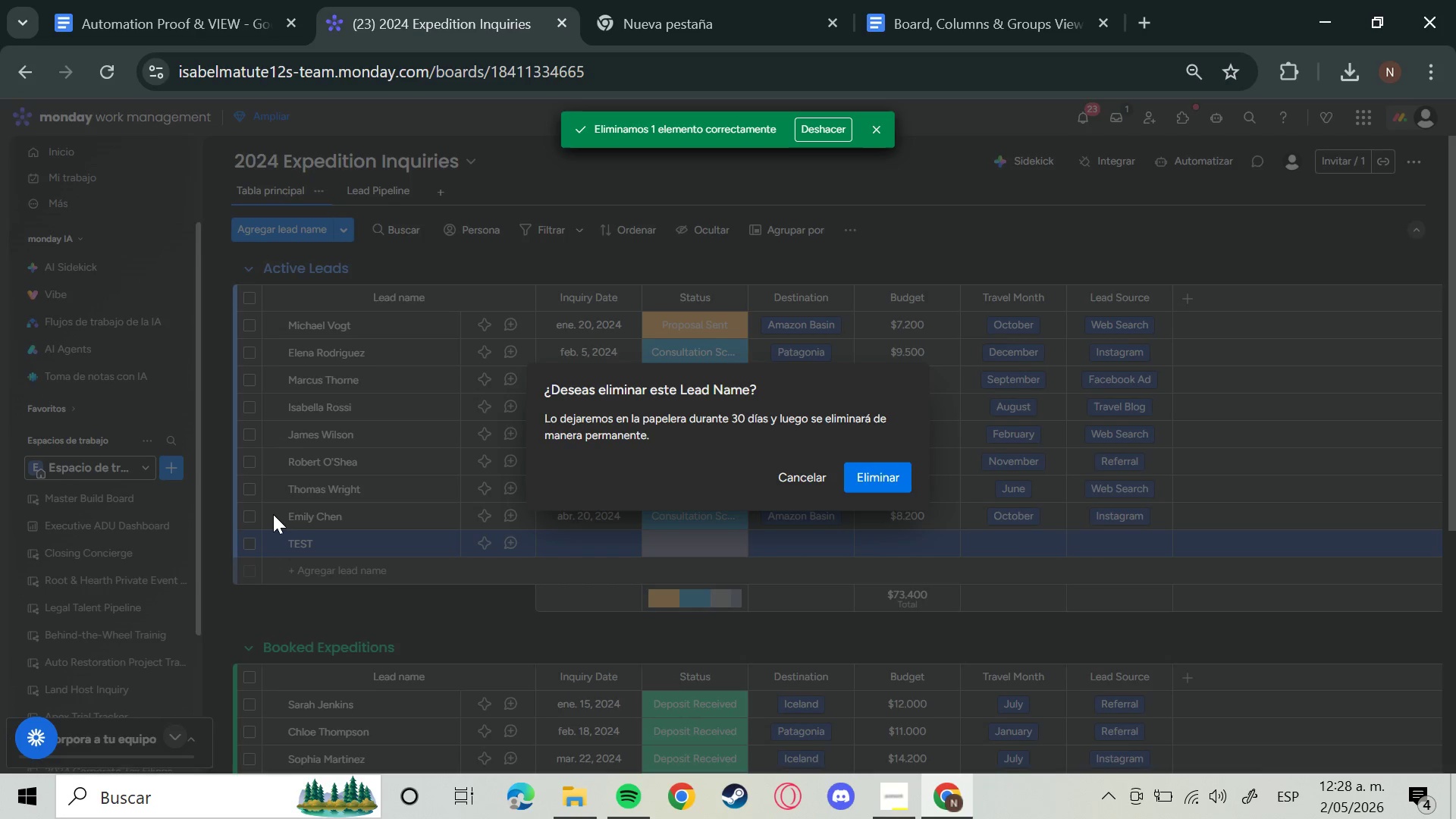 
left_click([885, 489])
 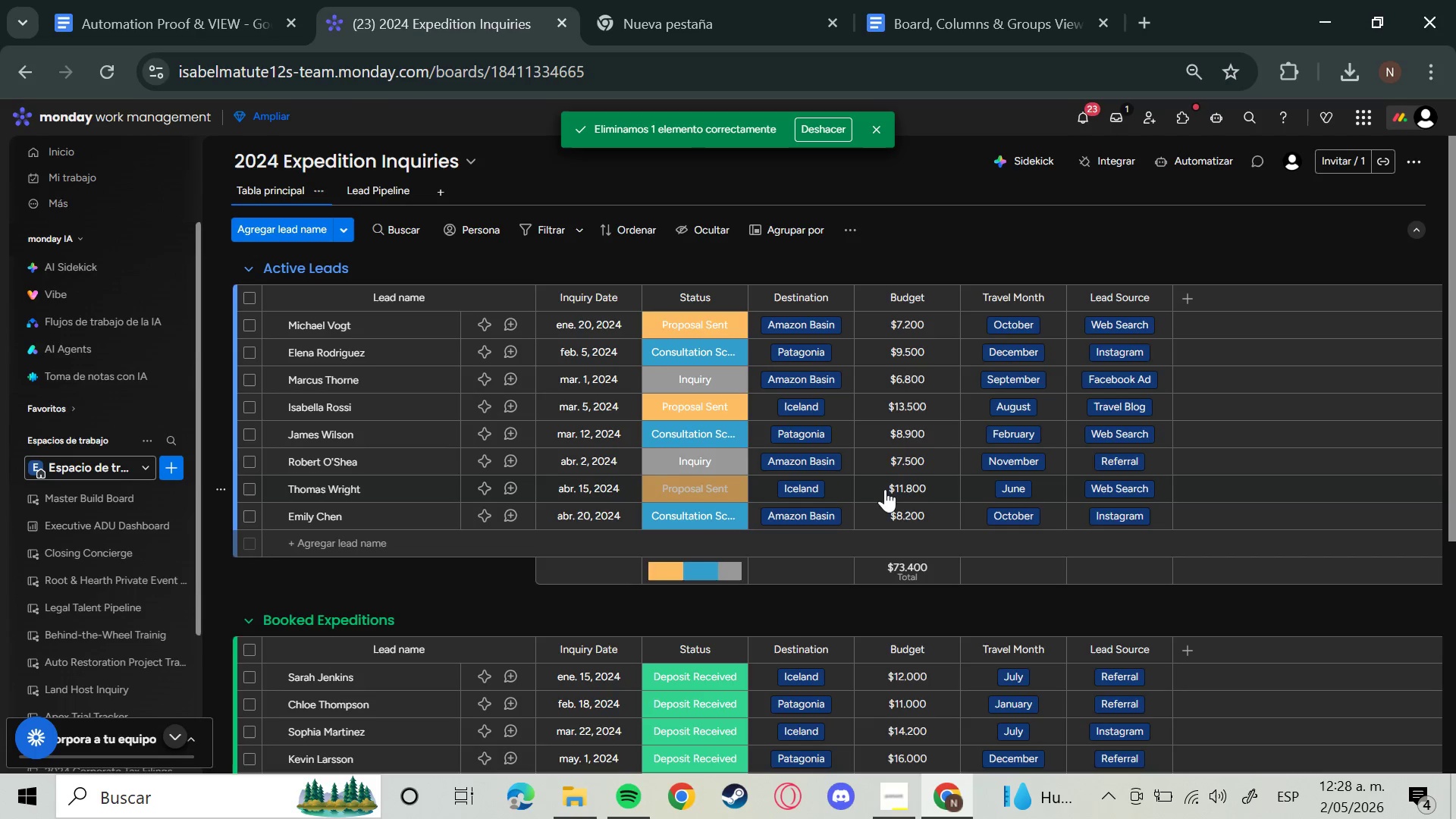 
wait(7.77)
 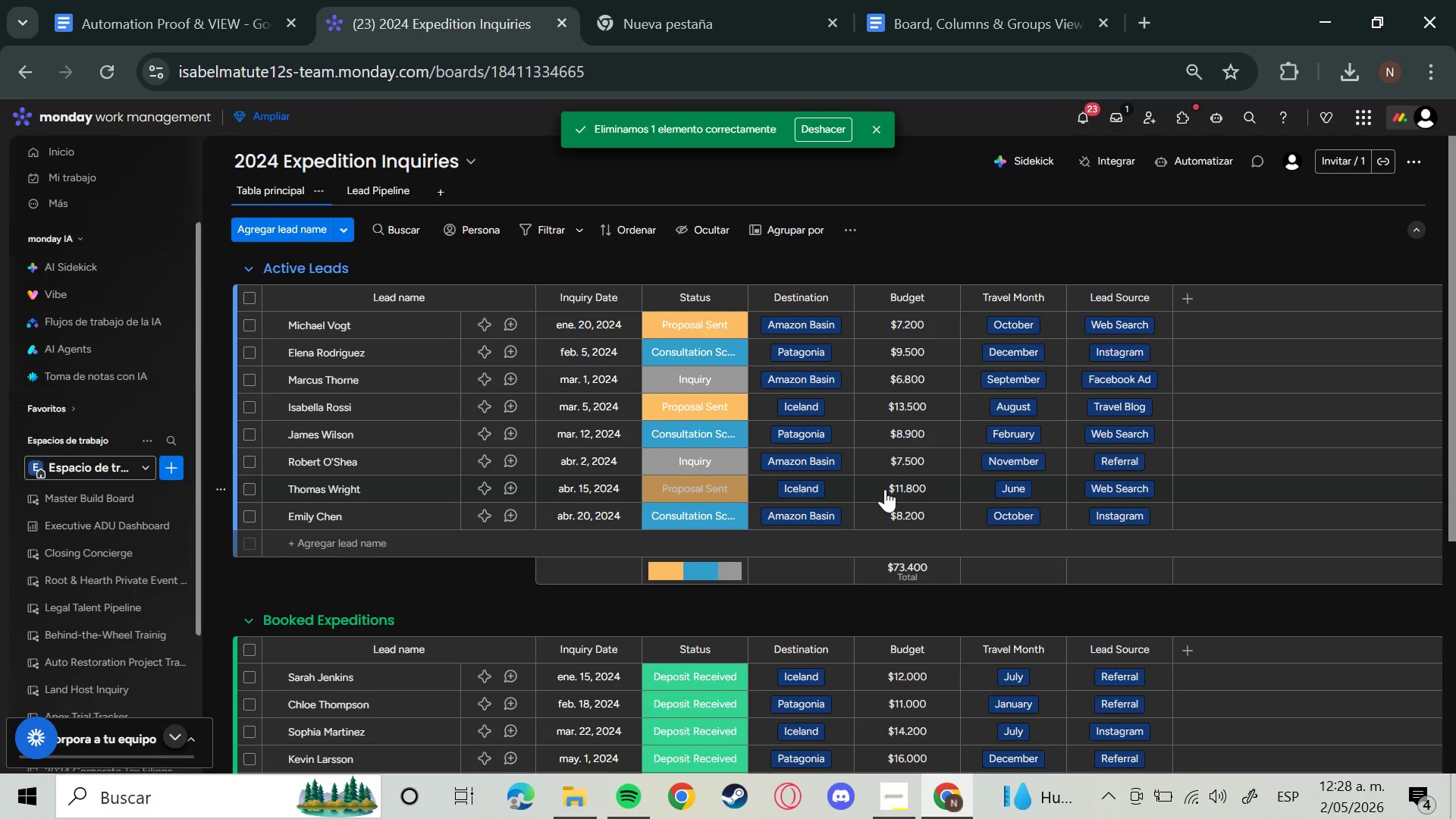 
left_click([1101, 790])
 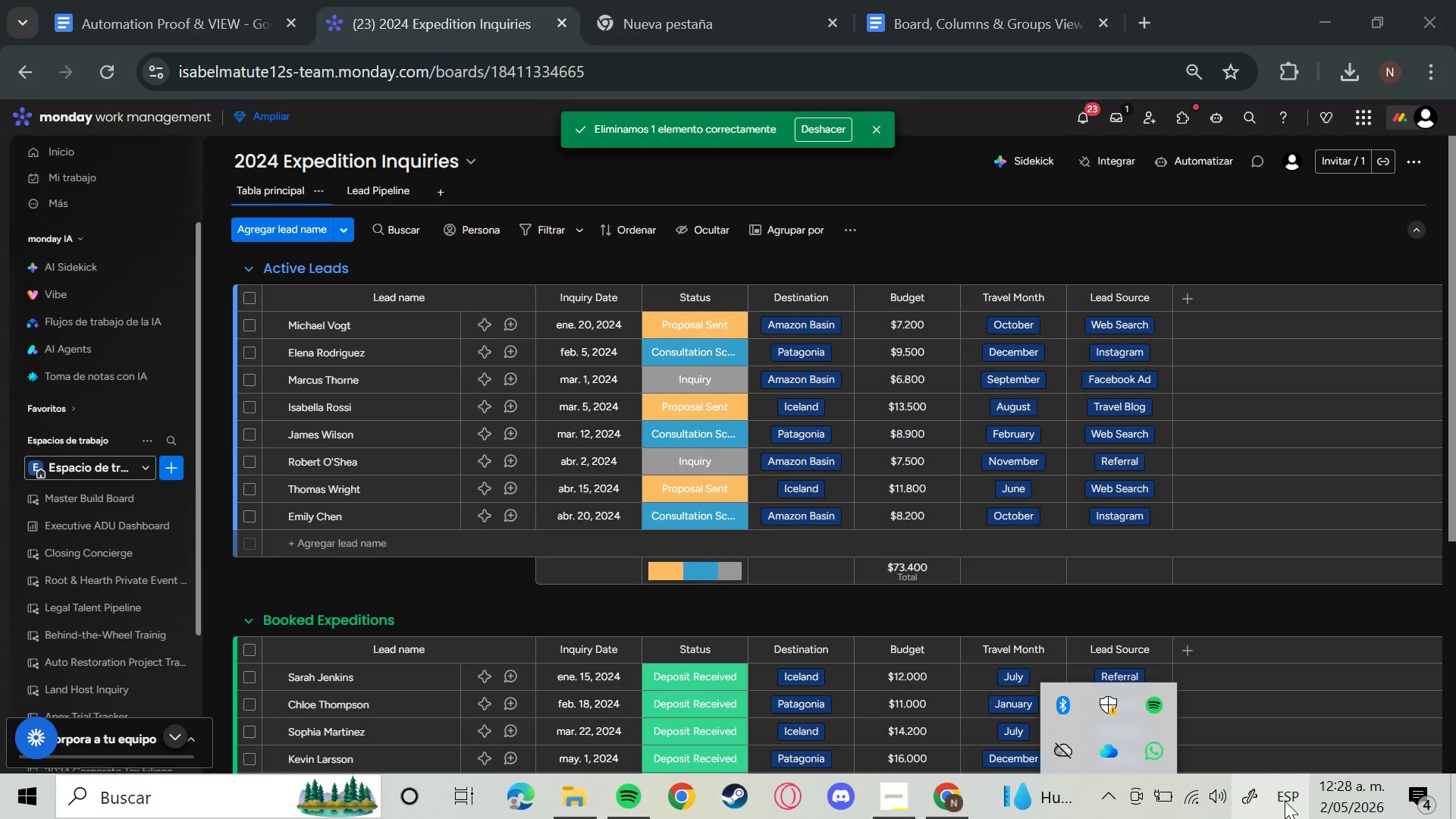 
left_click([1351, 795])
 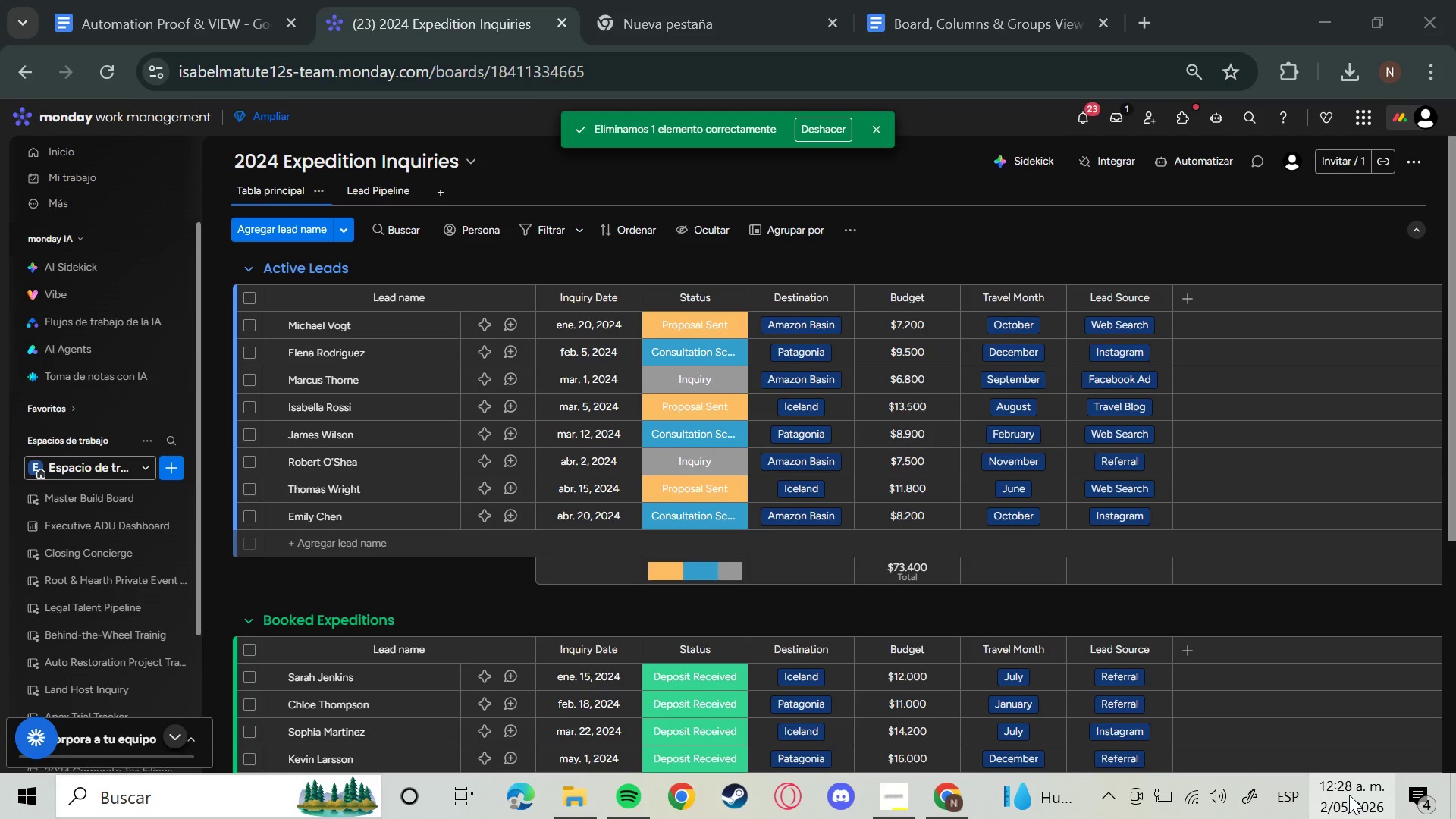 
left_click([1349, 795])
 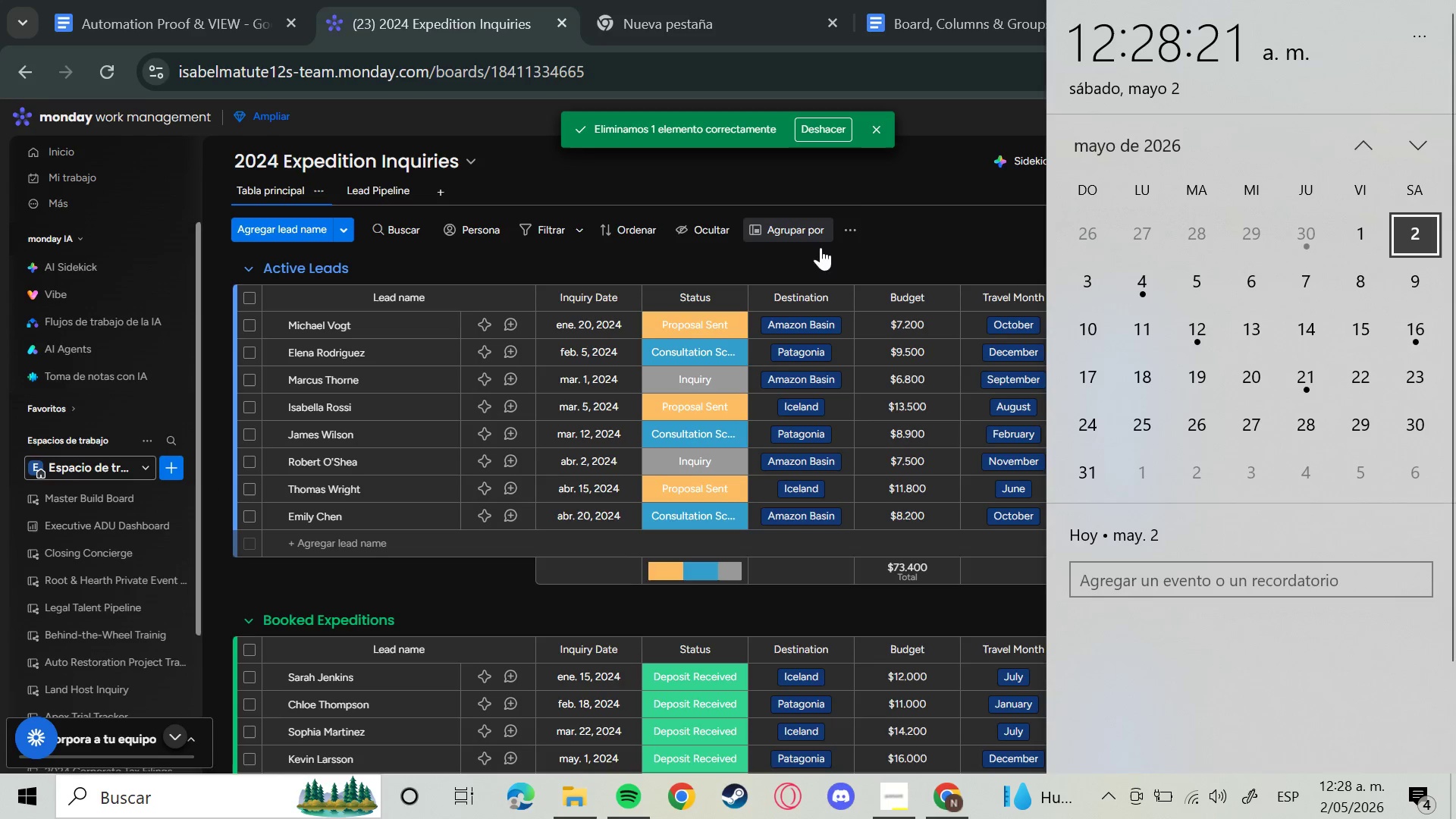 
left_click([885, 241])
 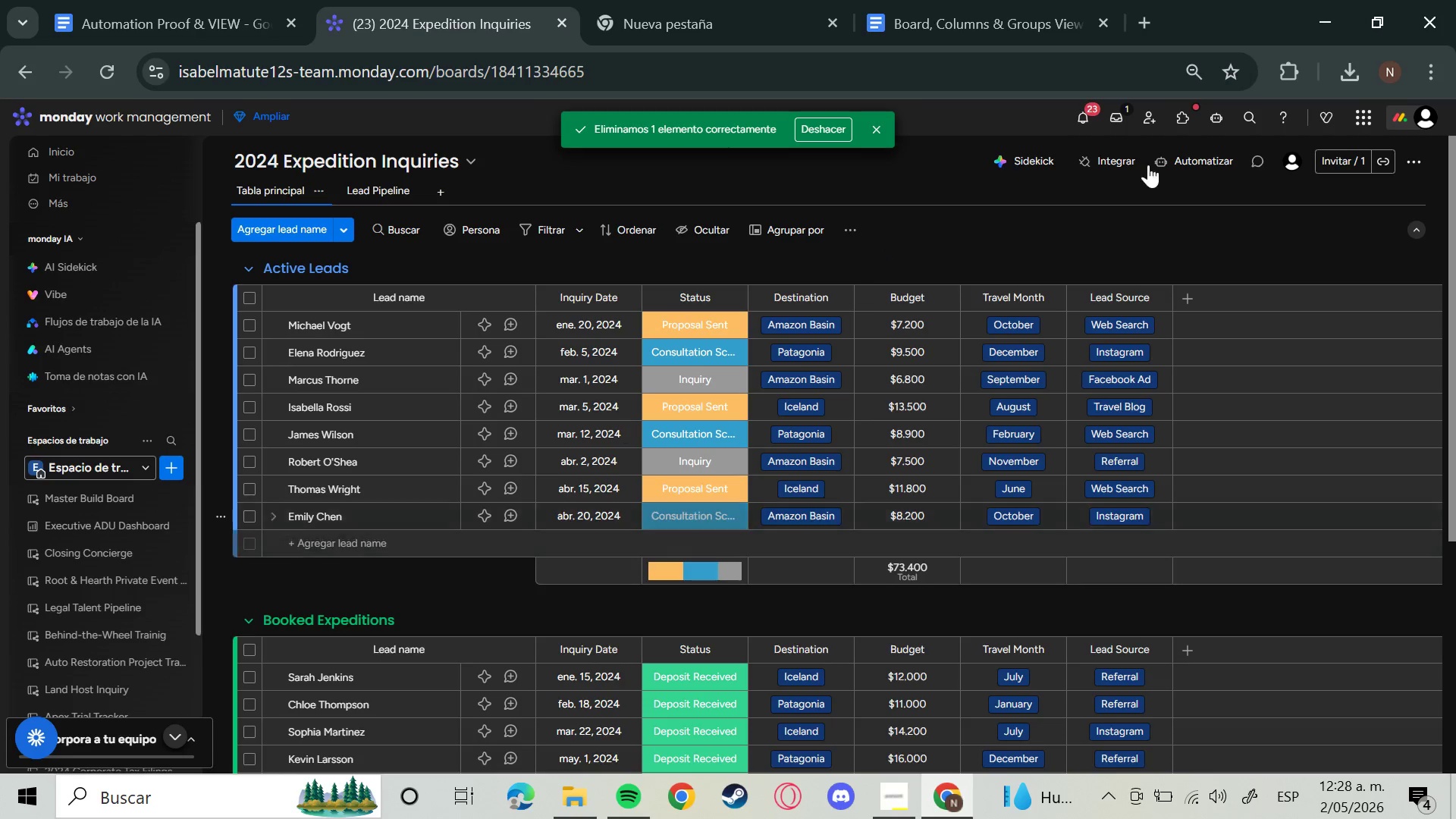 
left_click([1185, 163])
 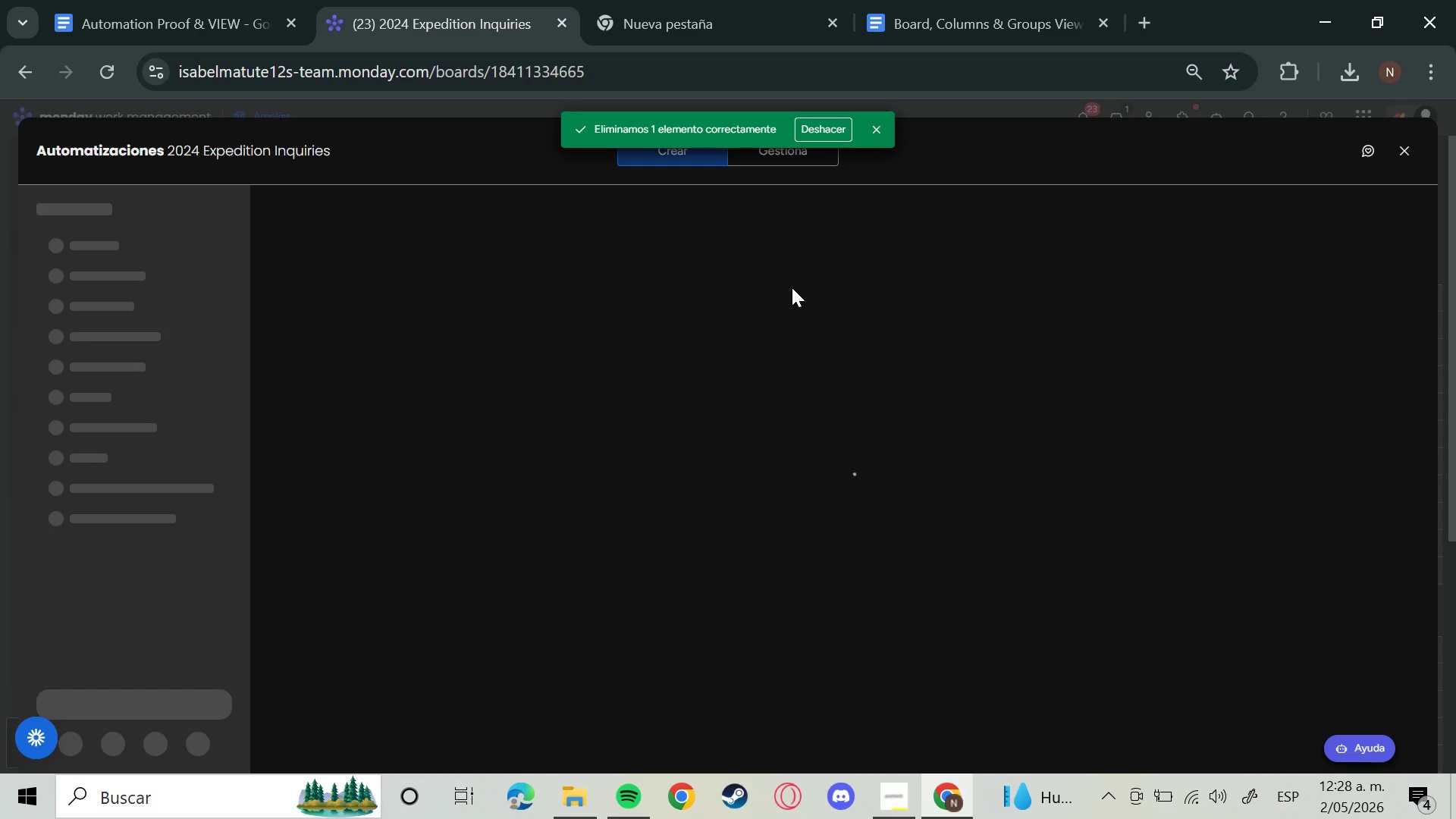 
mouse_move([727, 291])
 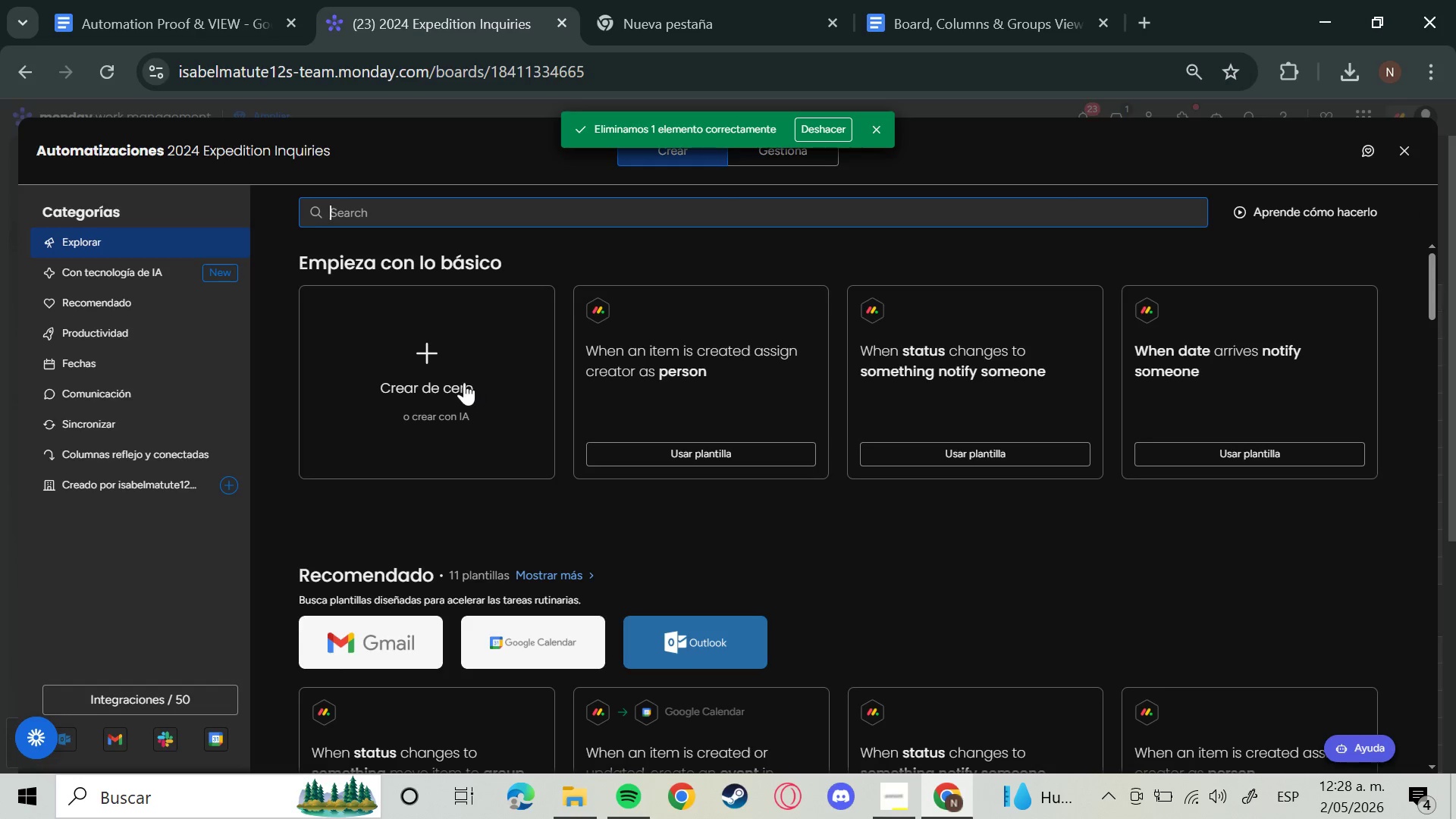 
left_click([464, 381])
 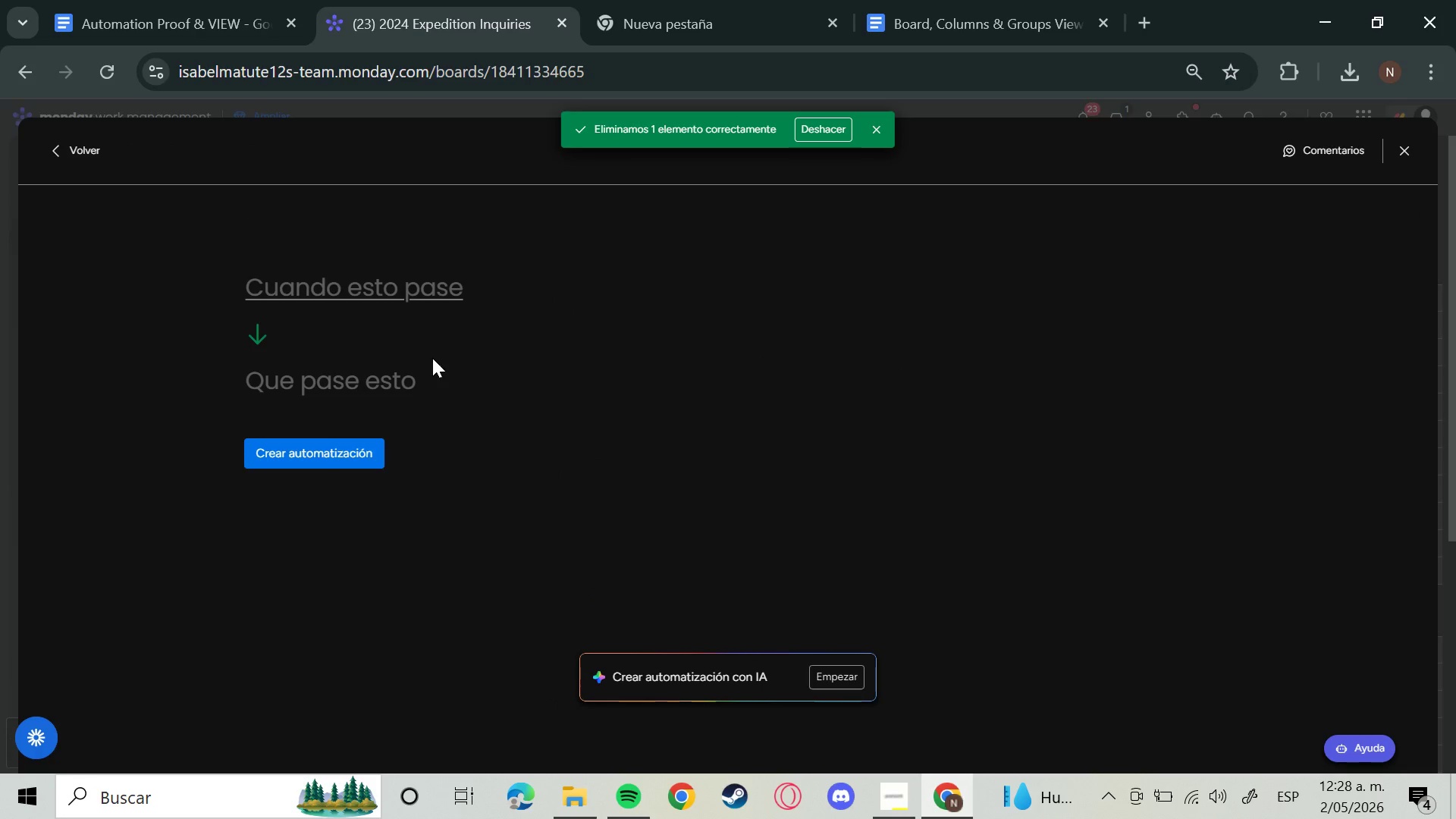 
left_click([1404, 153])
 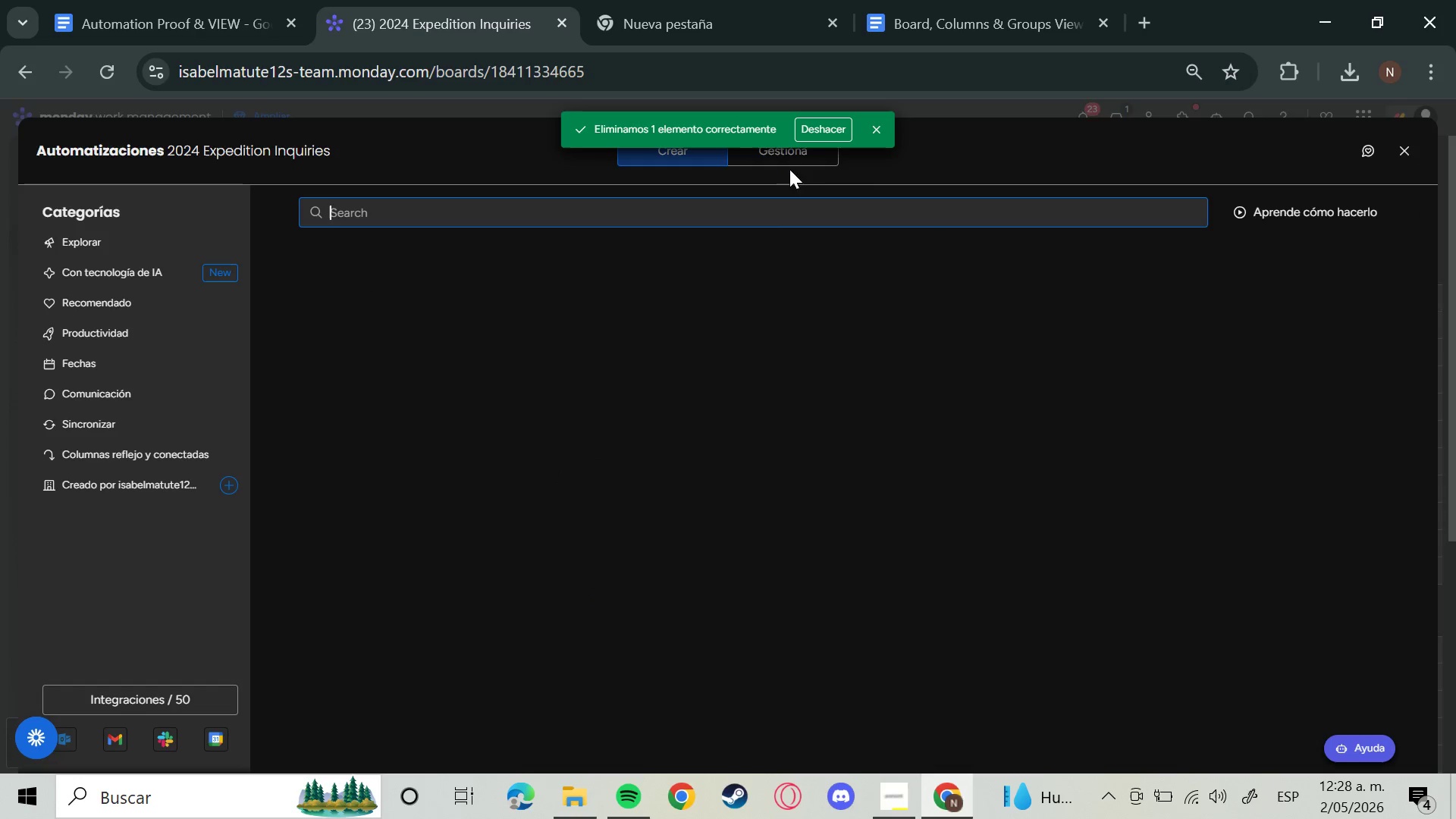 
left_click([880, 131])
 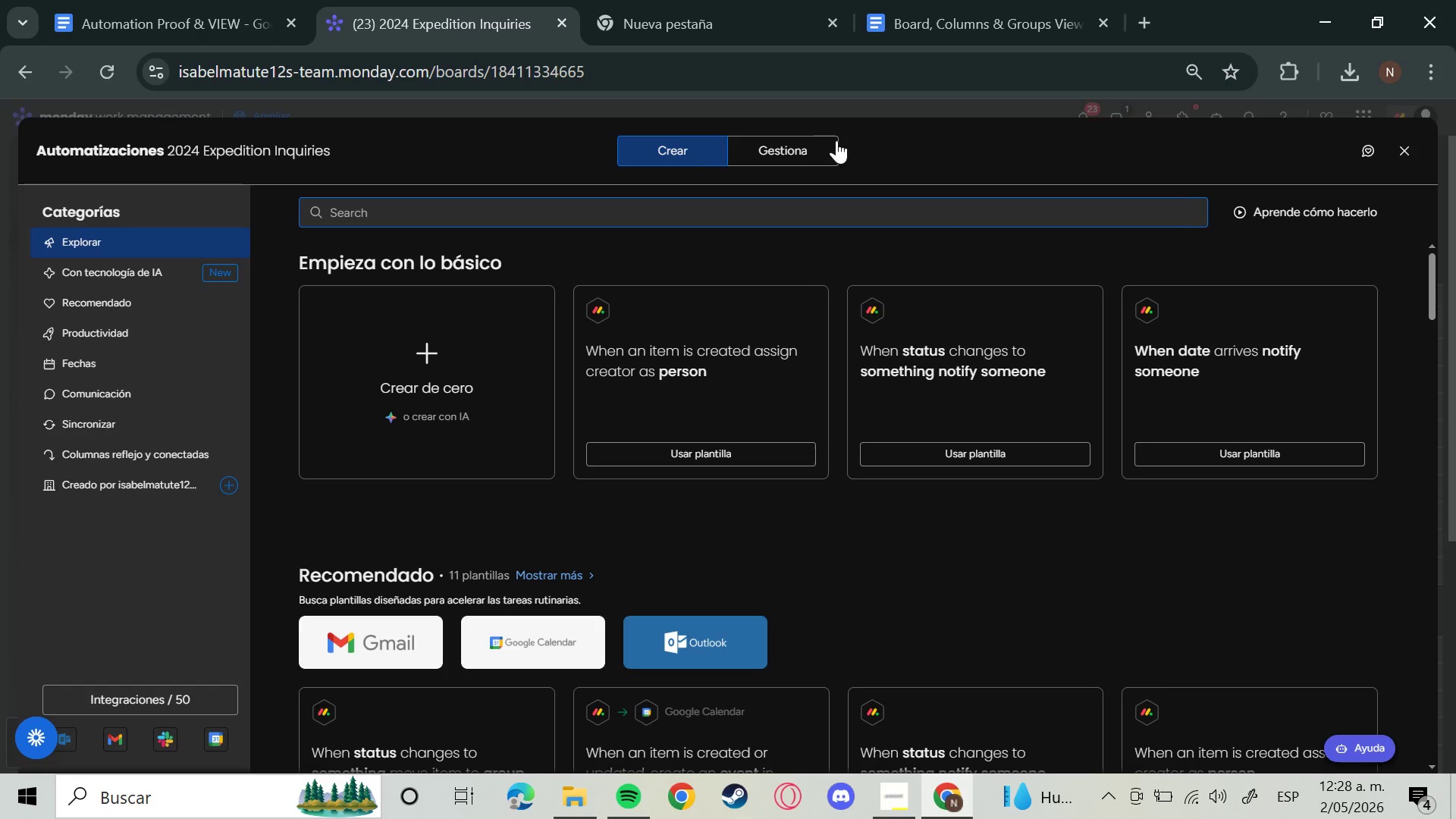 
left_click([786, 152])
 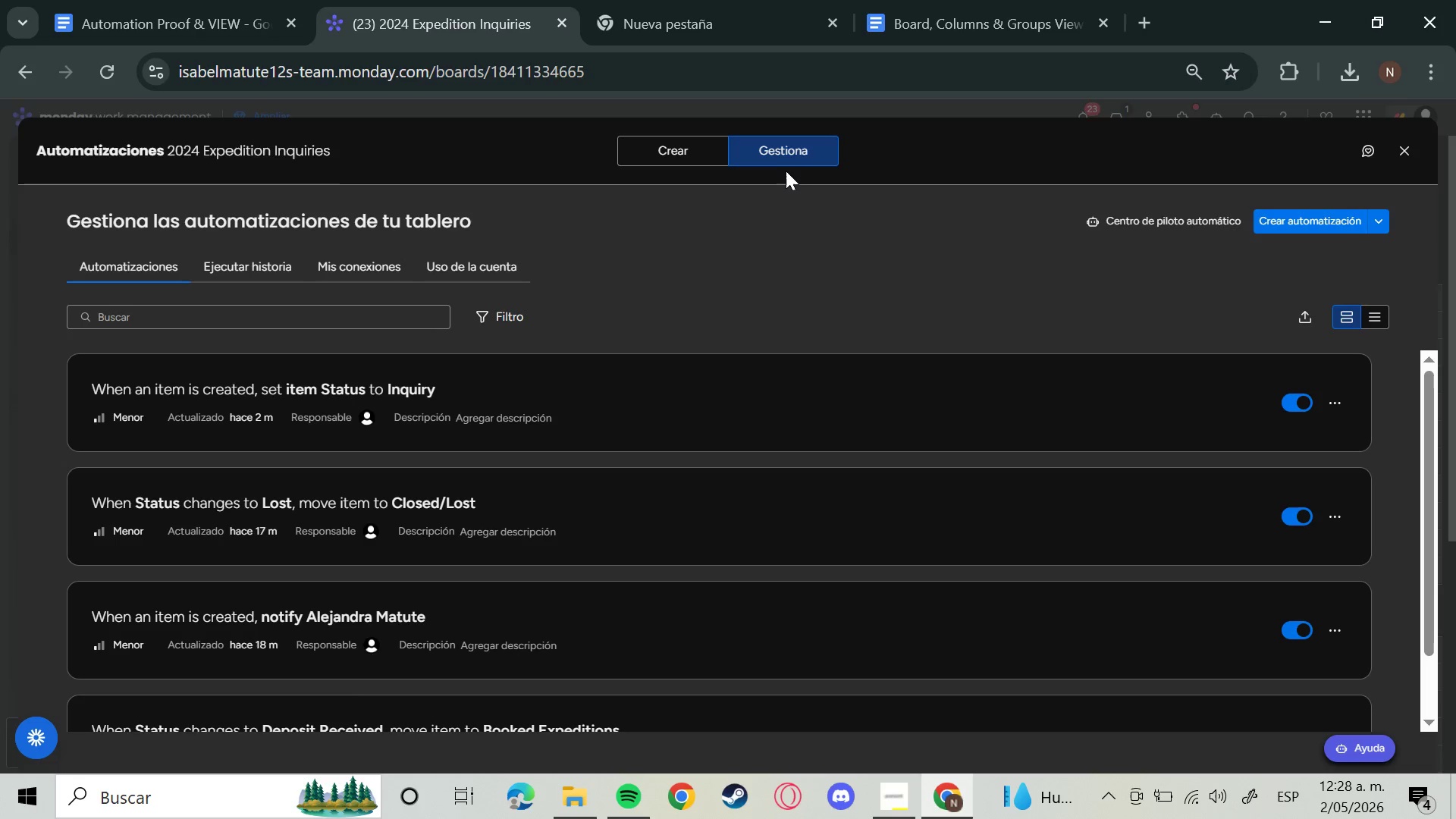 
left_click([480, 417])
 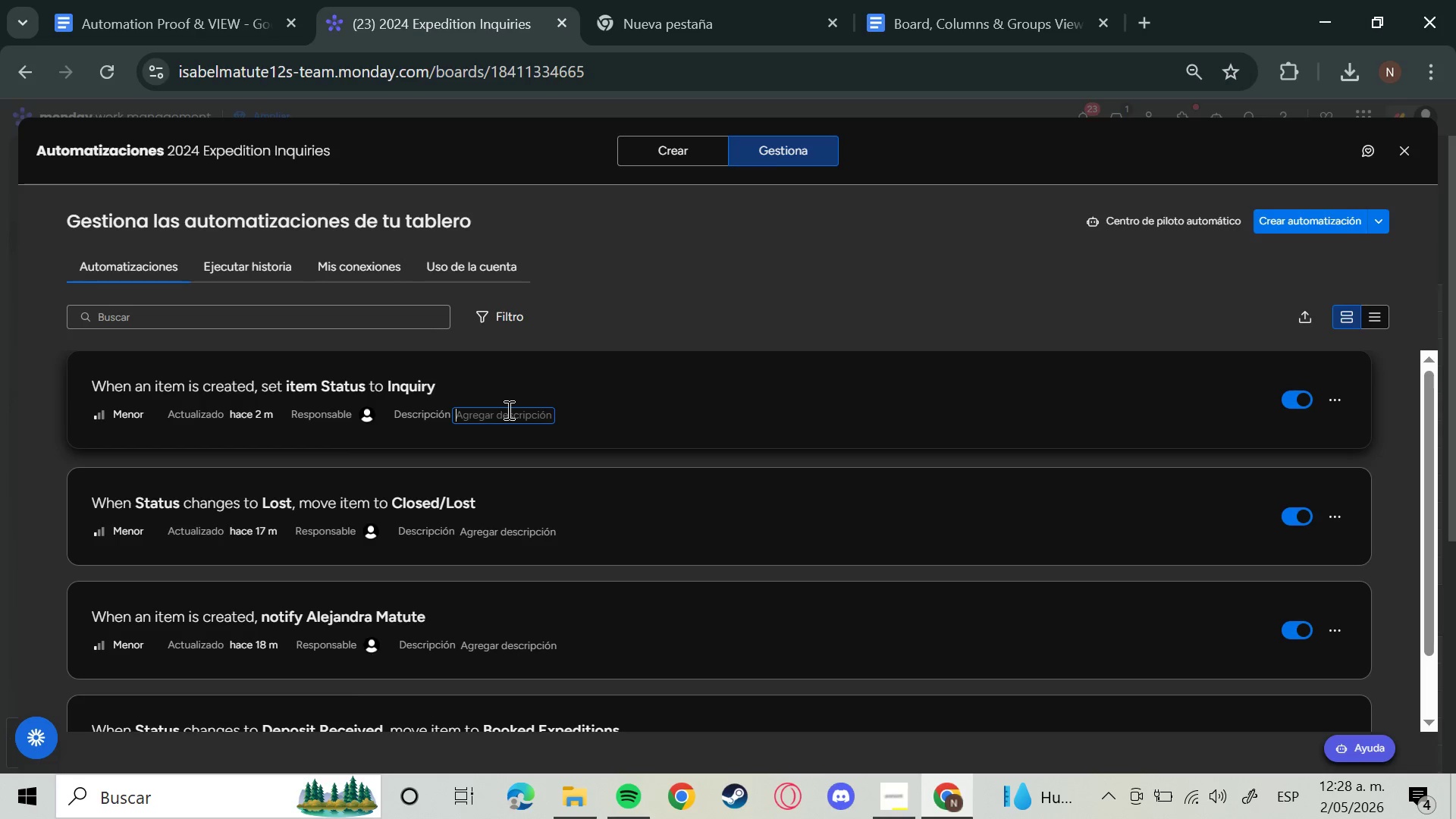 
left_click([774, 394])
 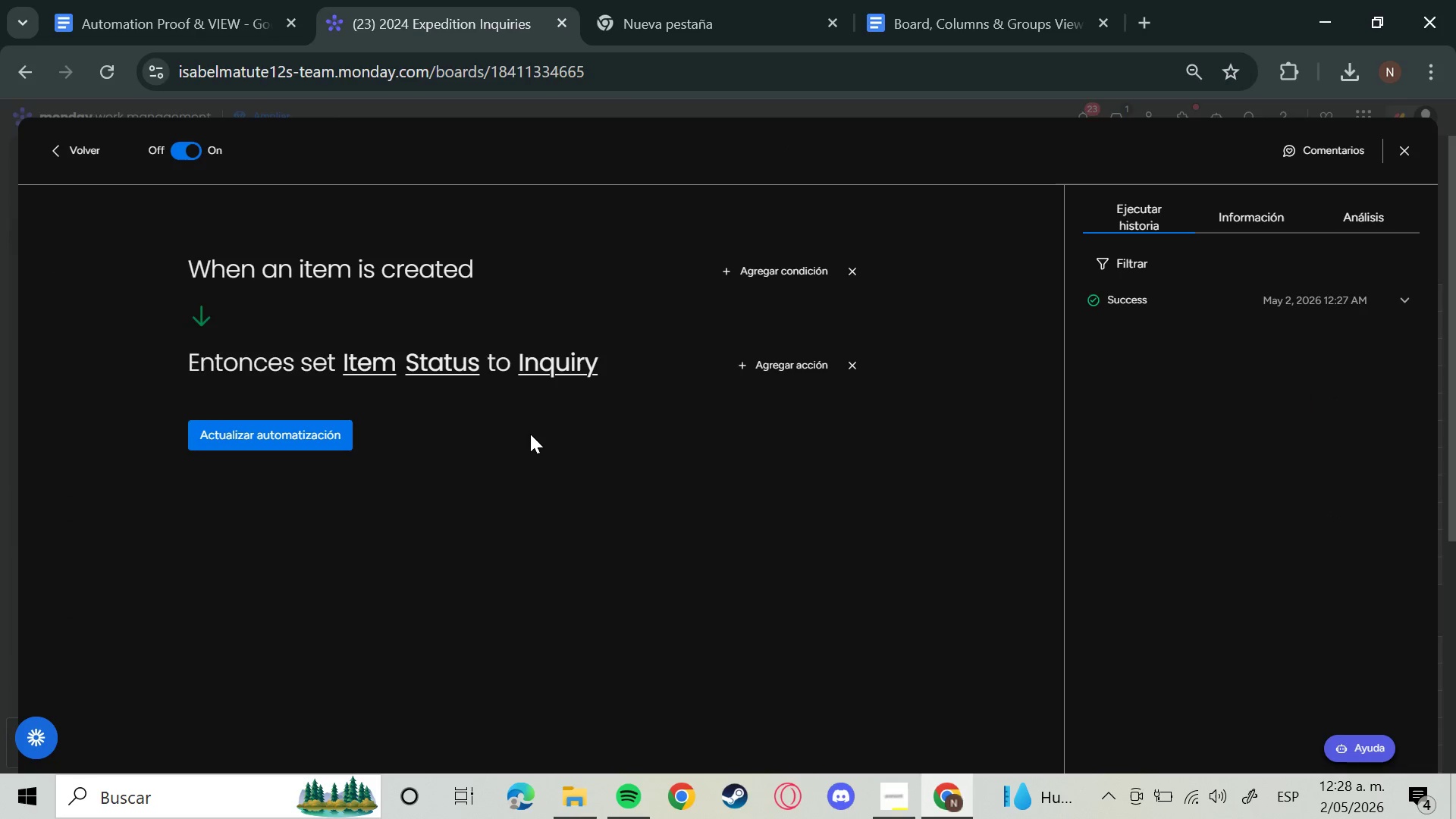 
left_click([545, 361])
 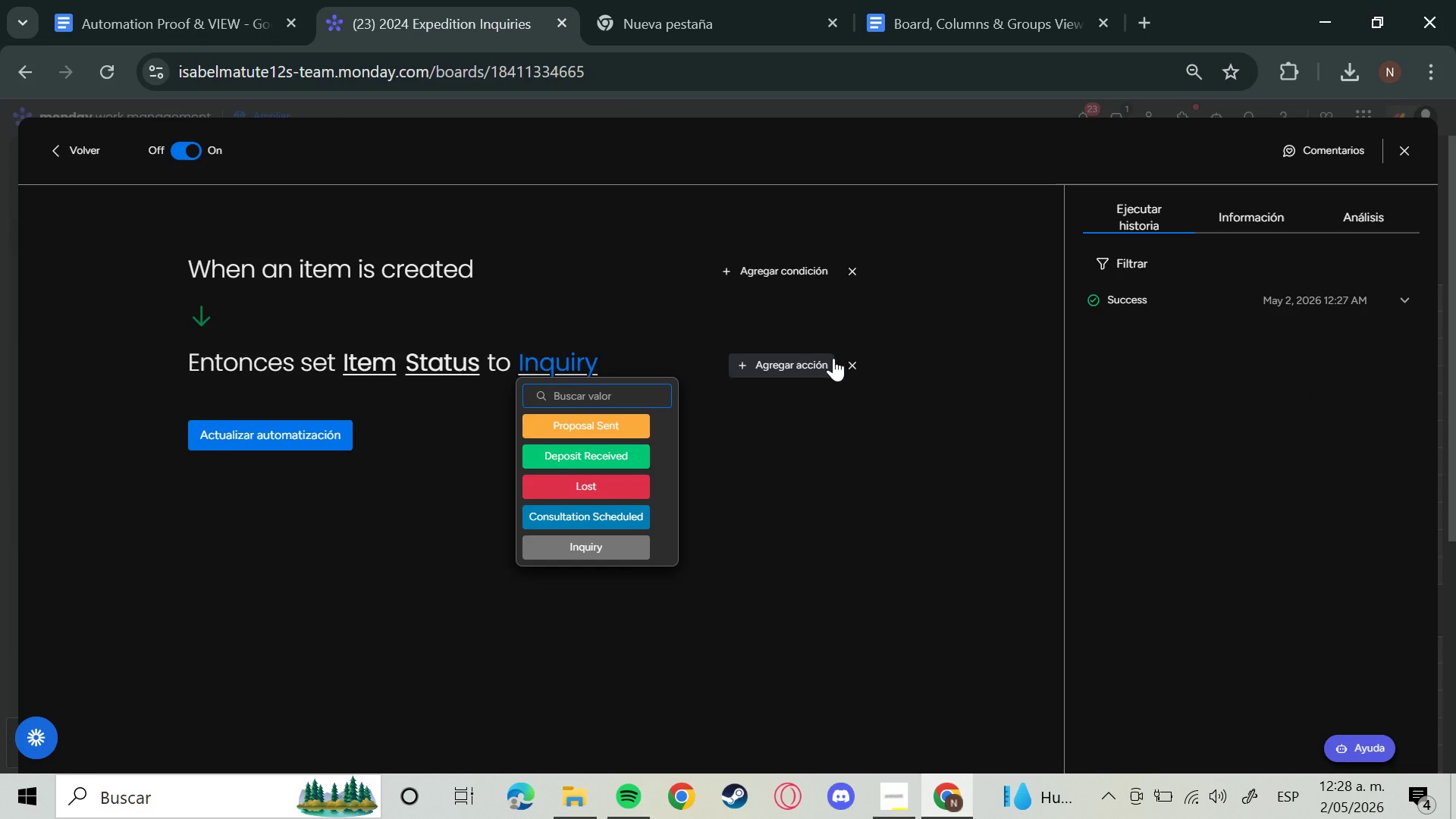 
left_click([848, 368])
 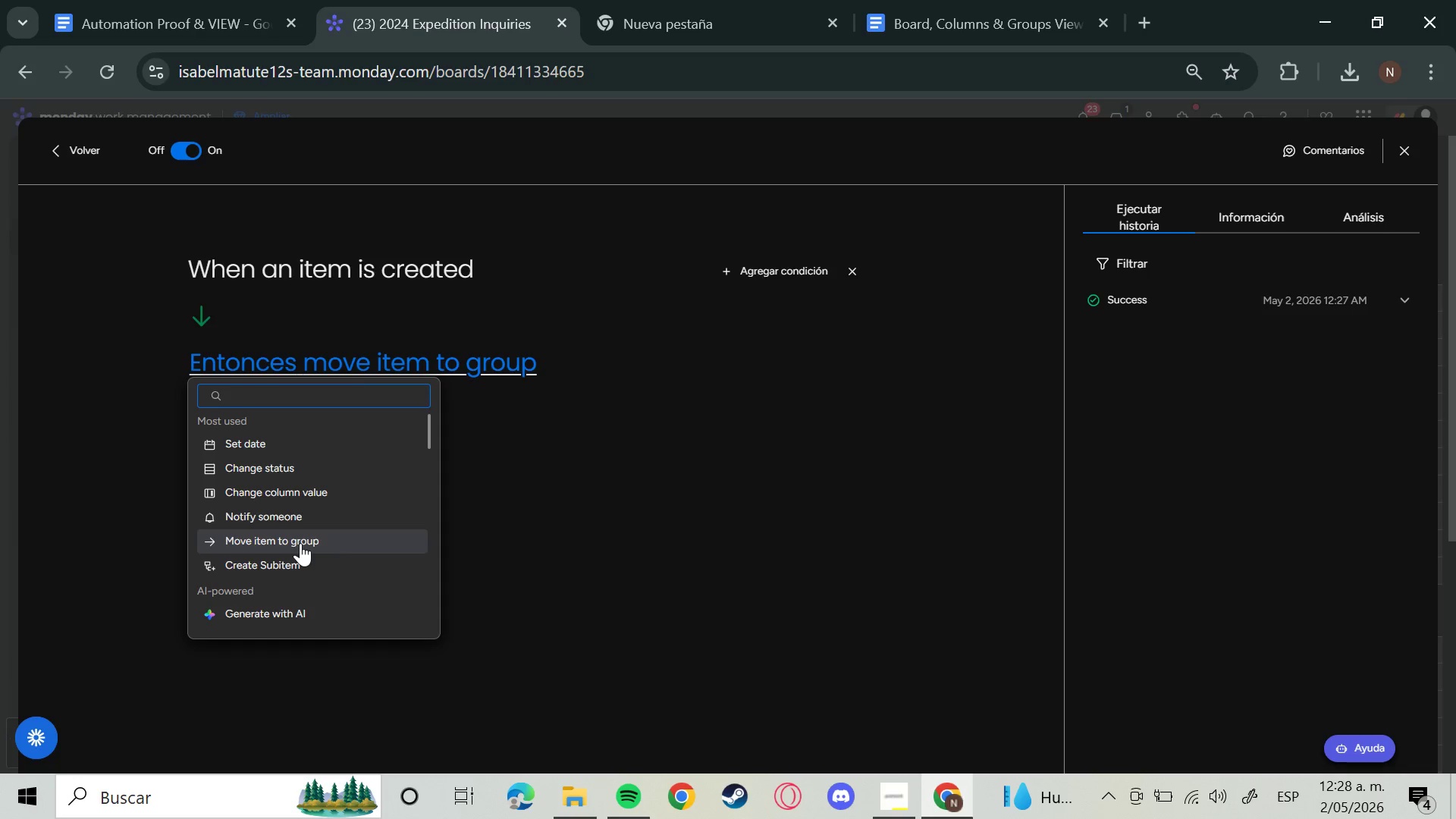 
type(STA)
 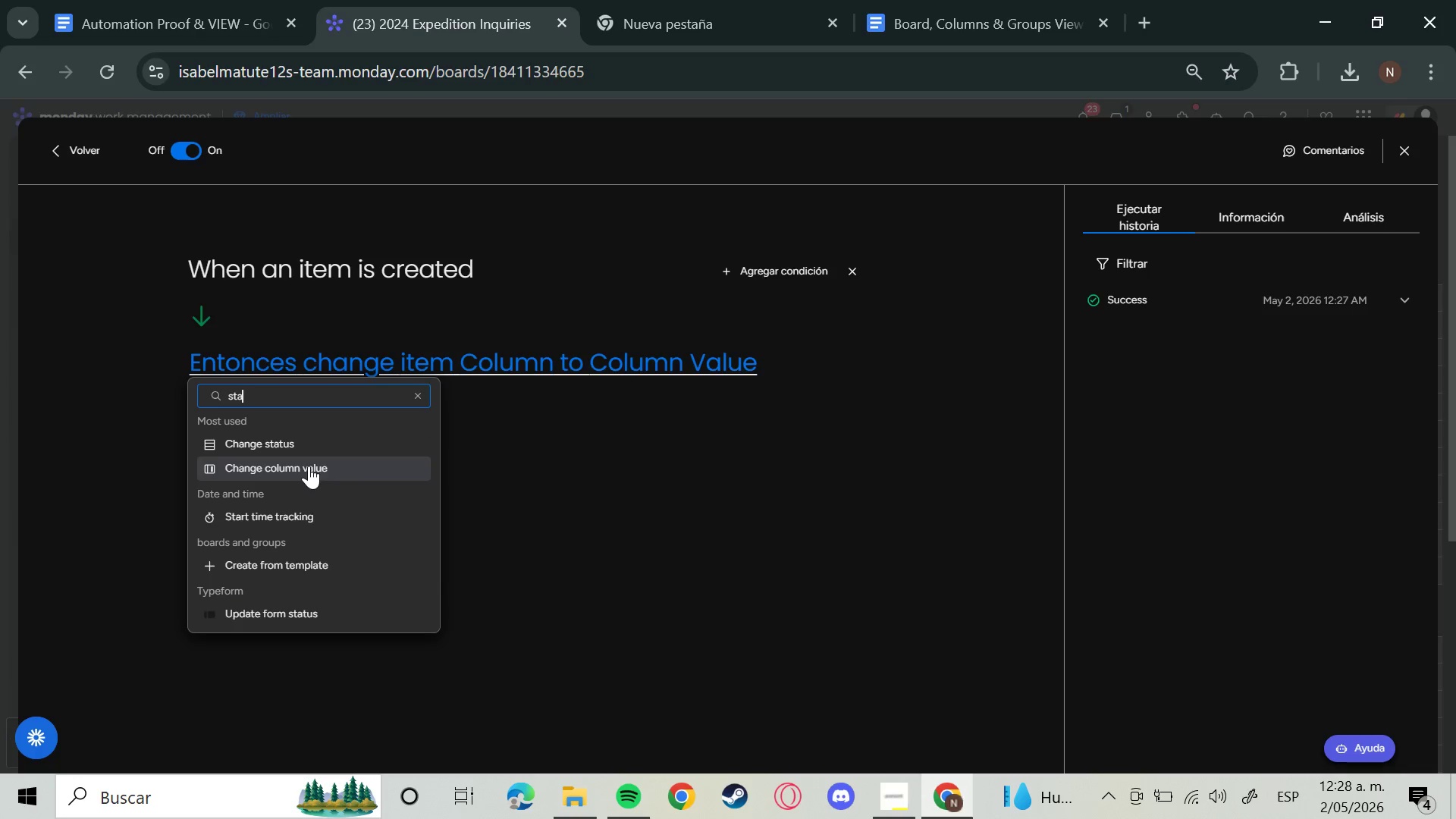 
left_click([325, 432])
 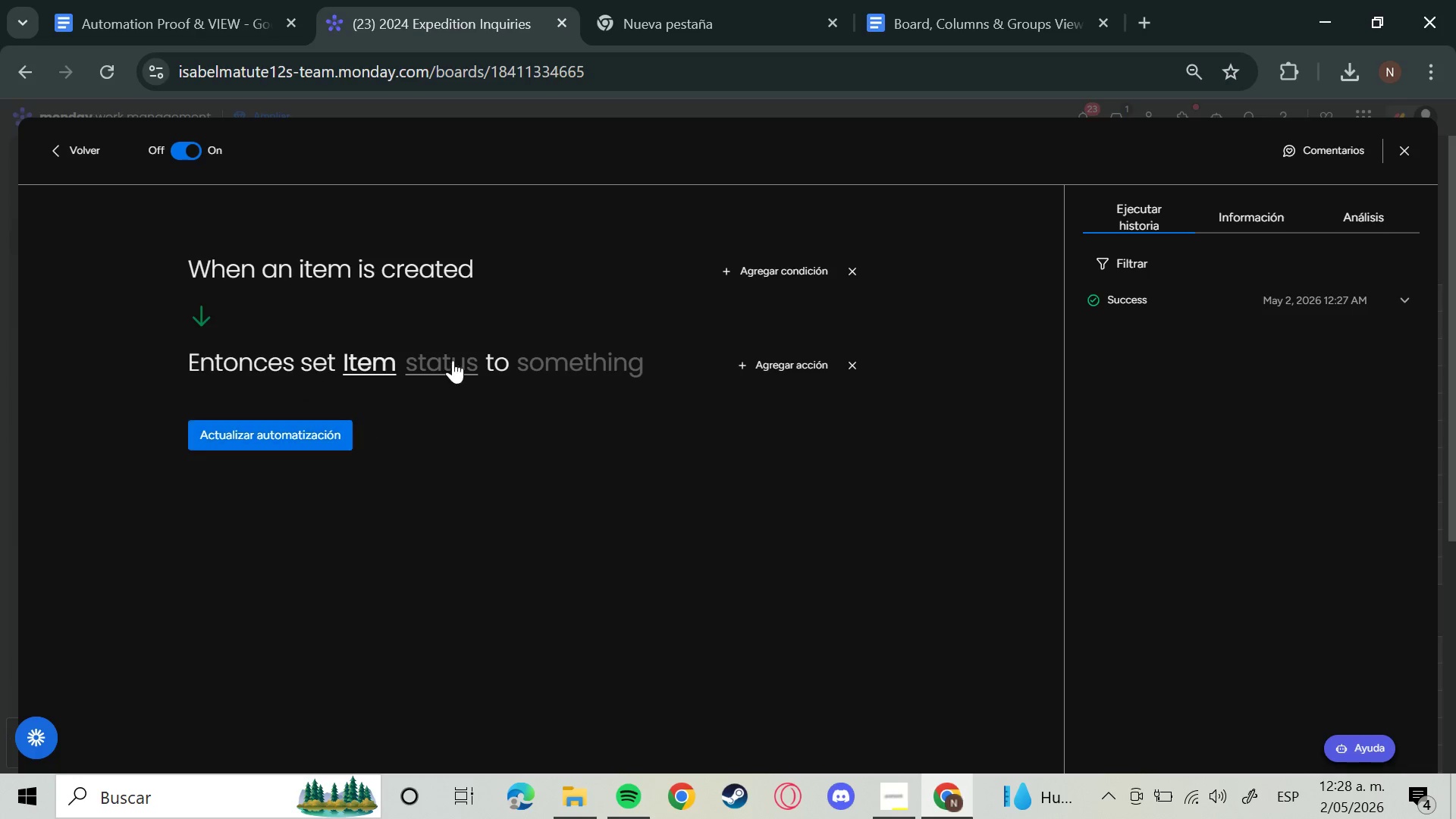 
left_click([453, 360])
 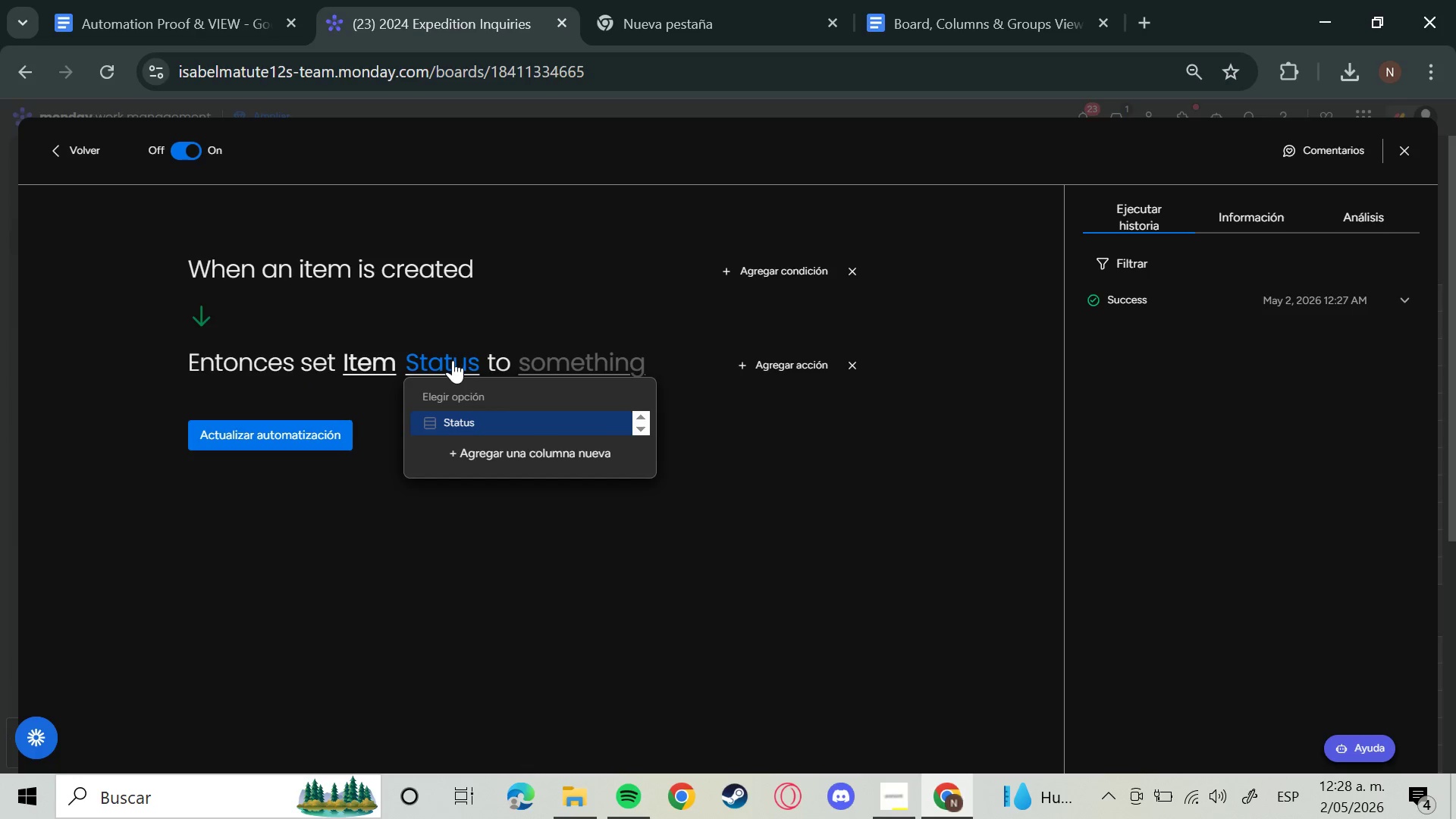 
left_click([488, 415])
 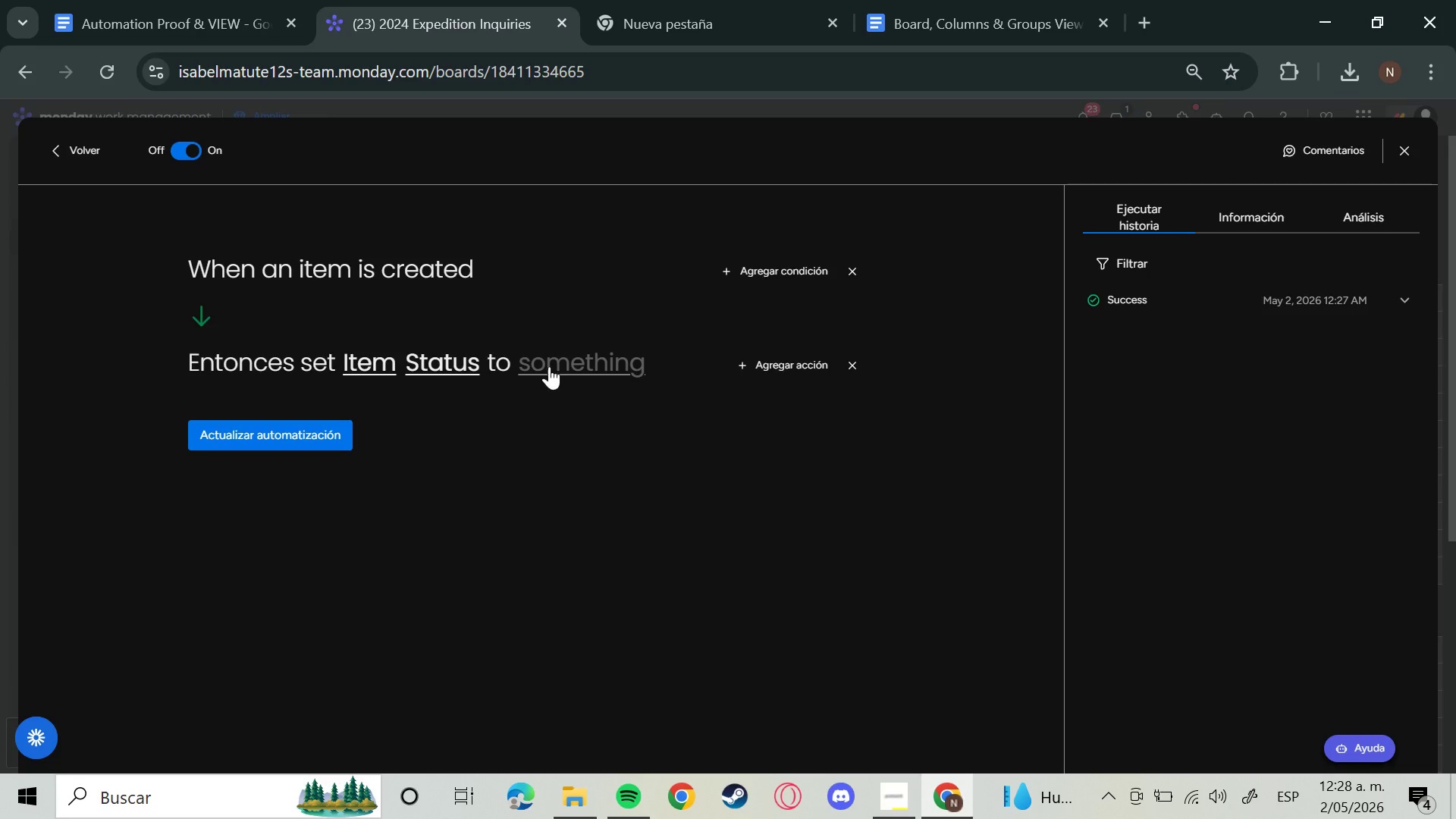 
left_click([549, 366])
 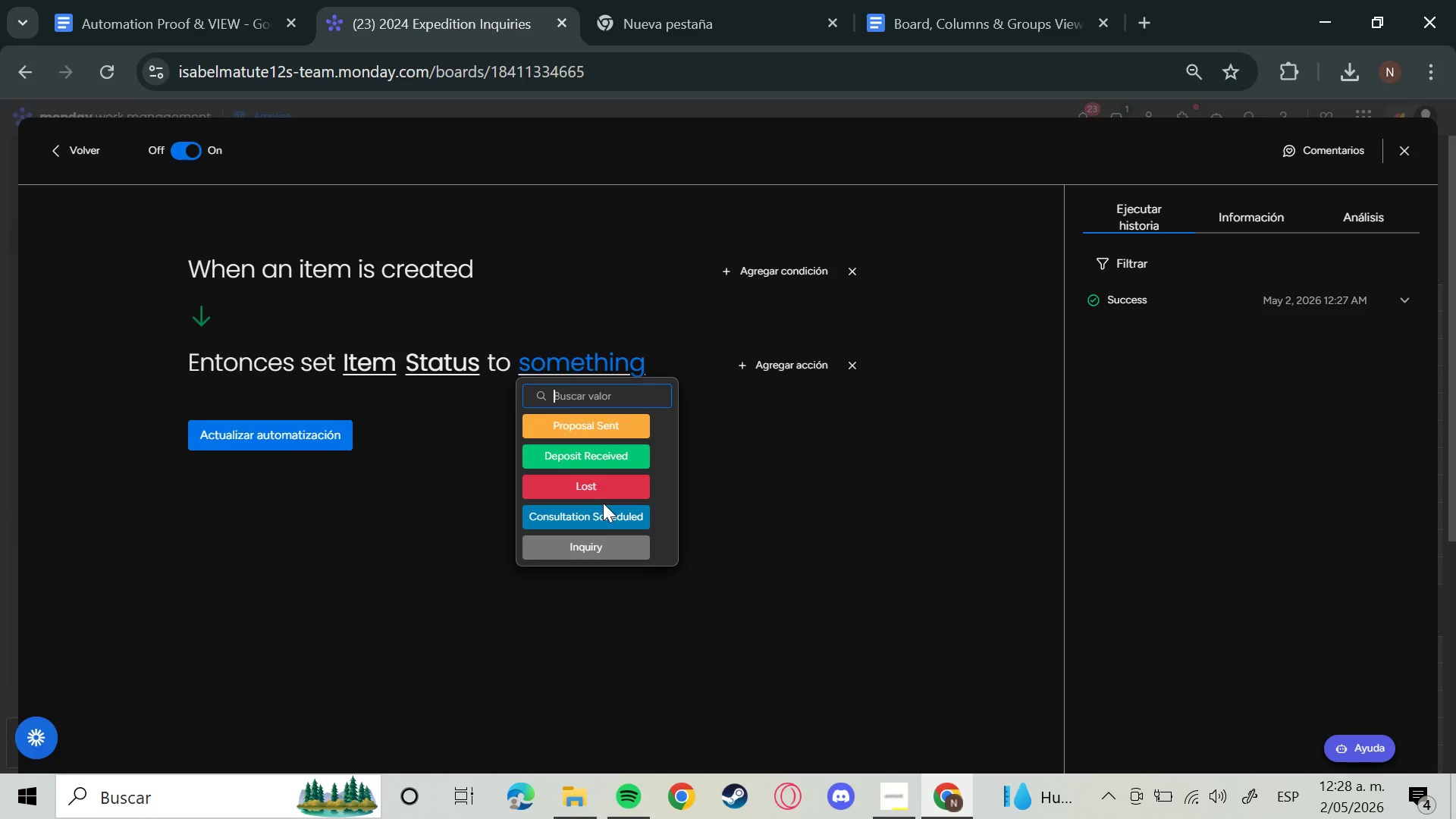 
left_click([596, 537])
 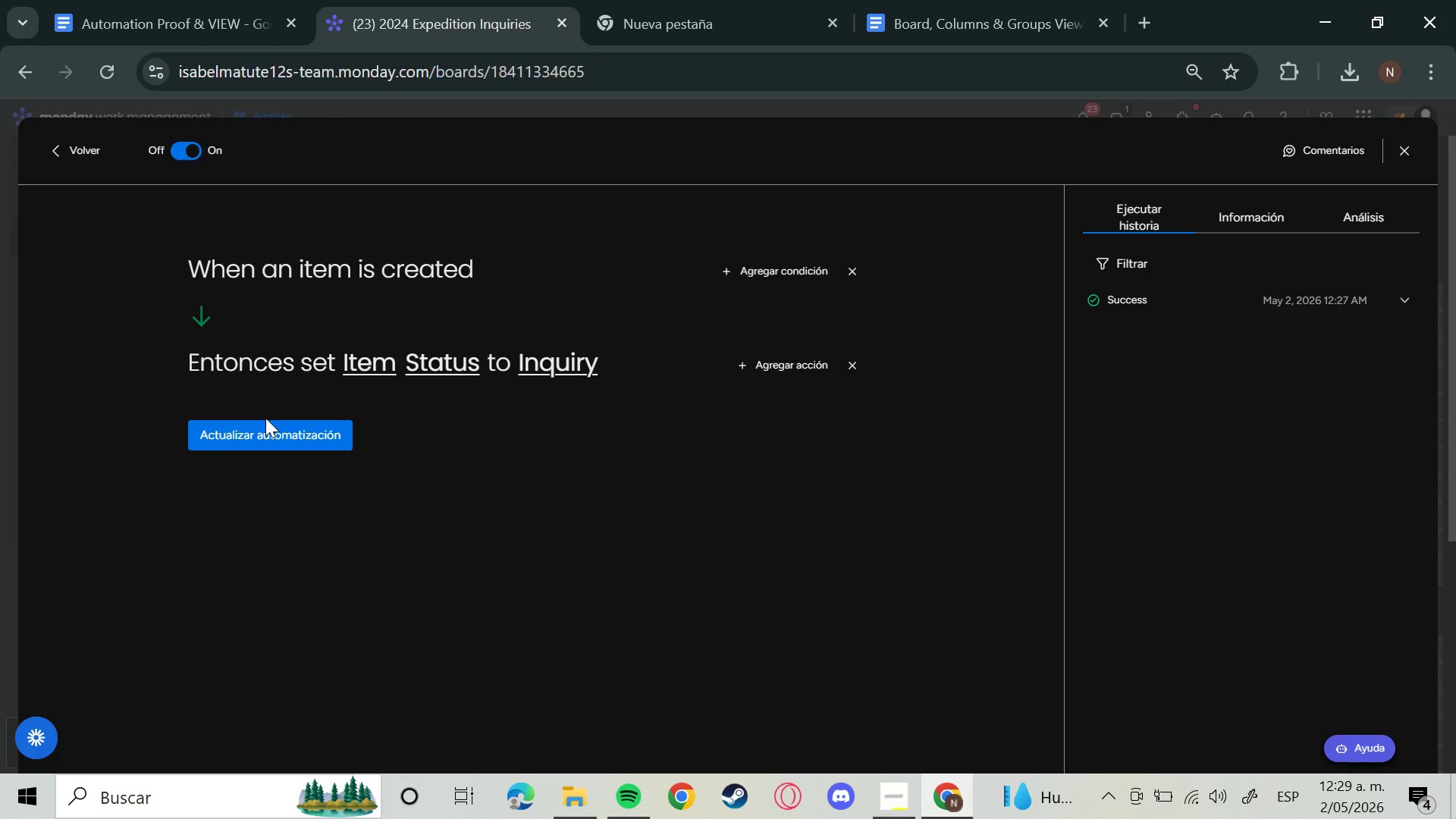 
left_click([265, 418])
 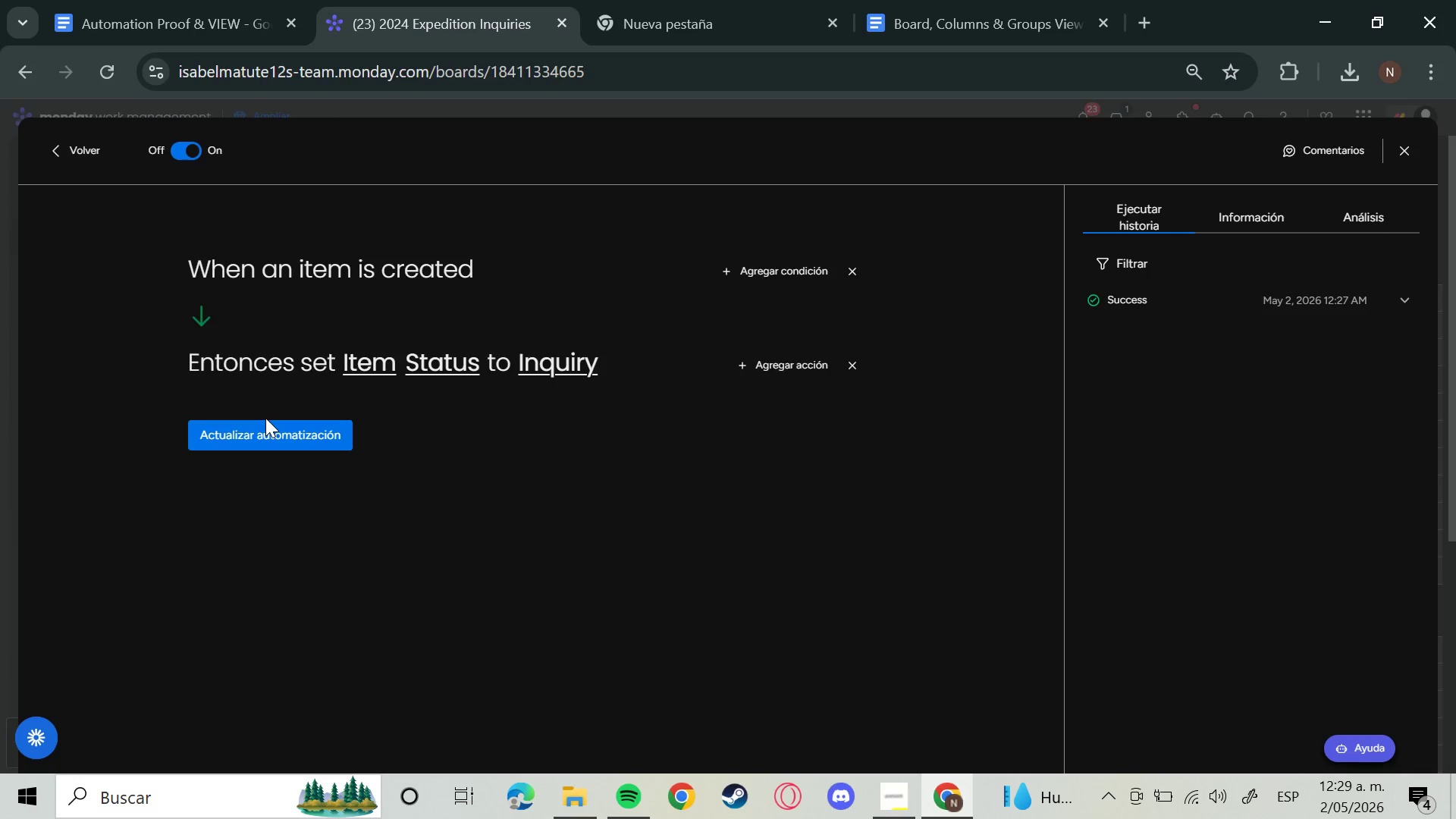 
left_click([273, 435])
 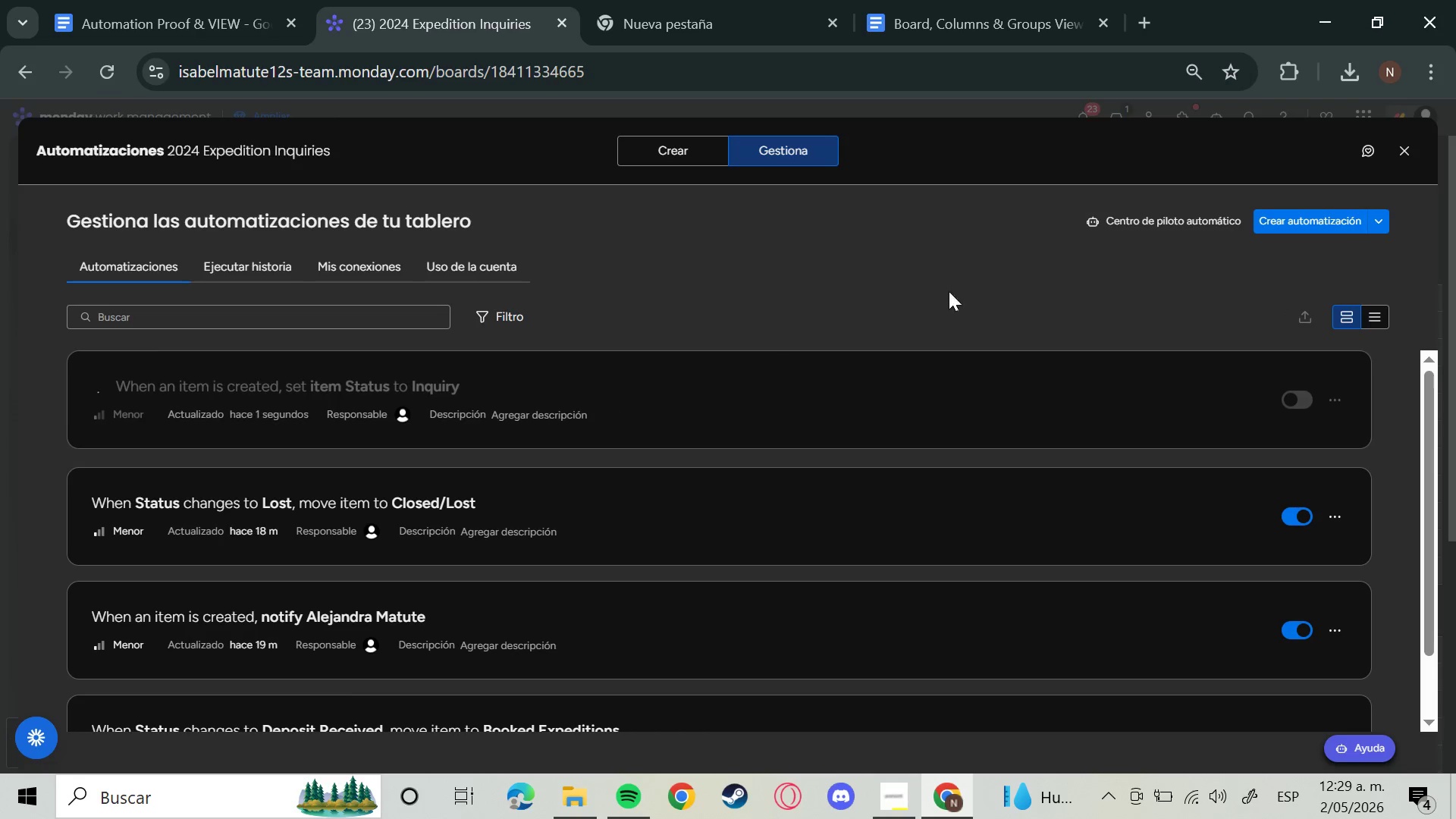 
left_click([1405, 150])
 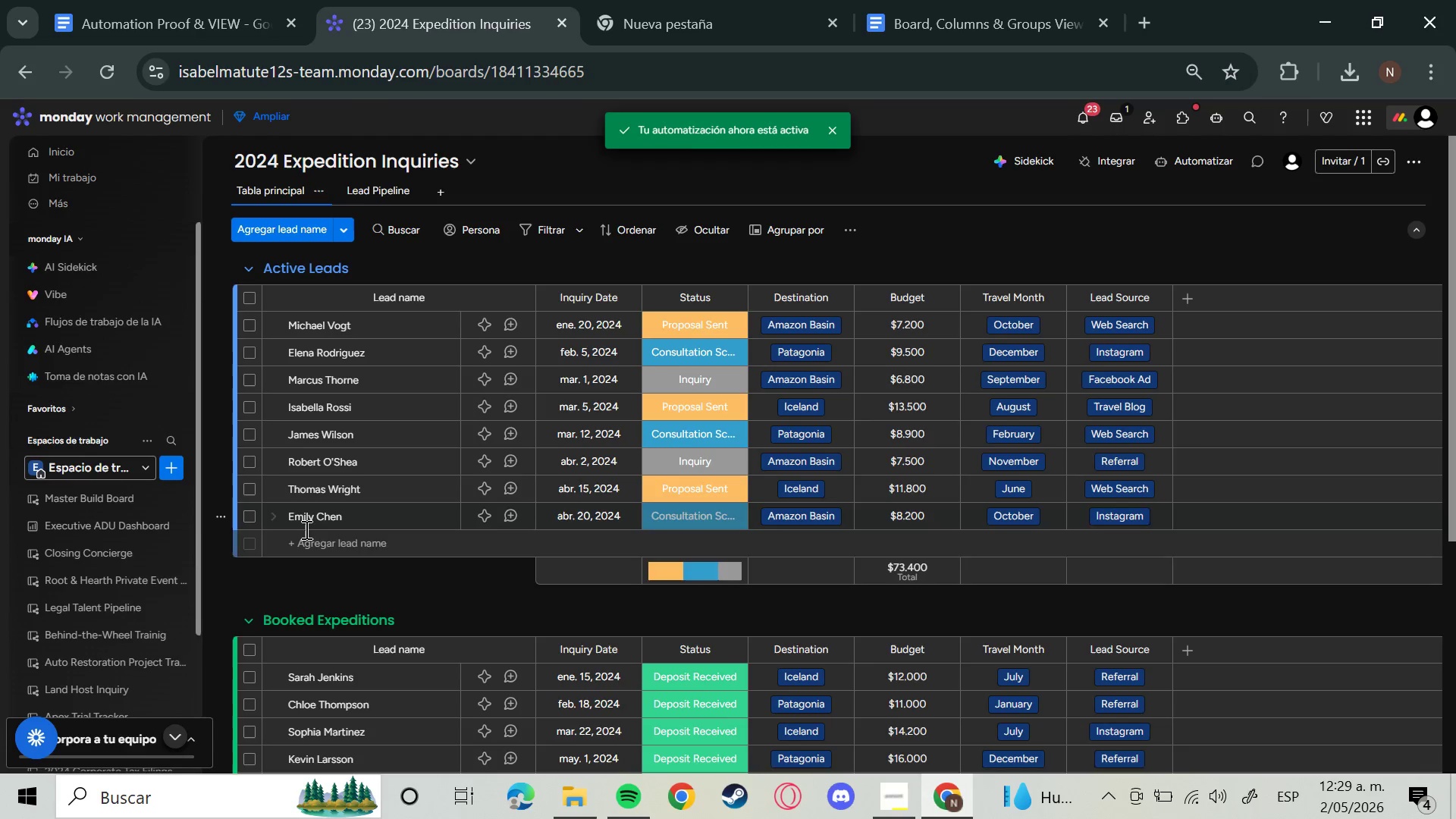 
left_click([335, 548])
 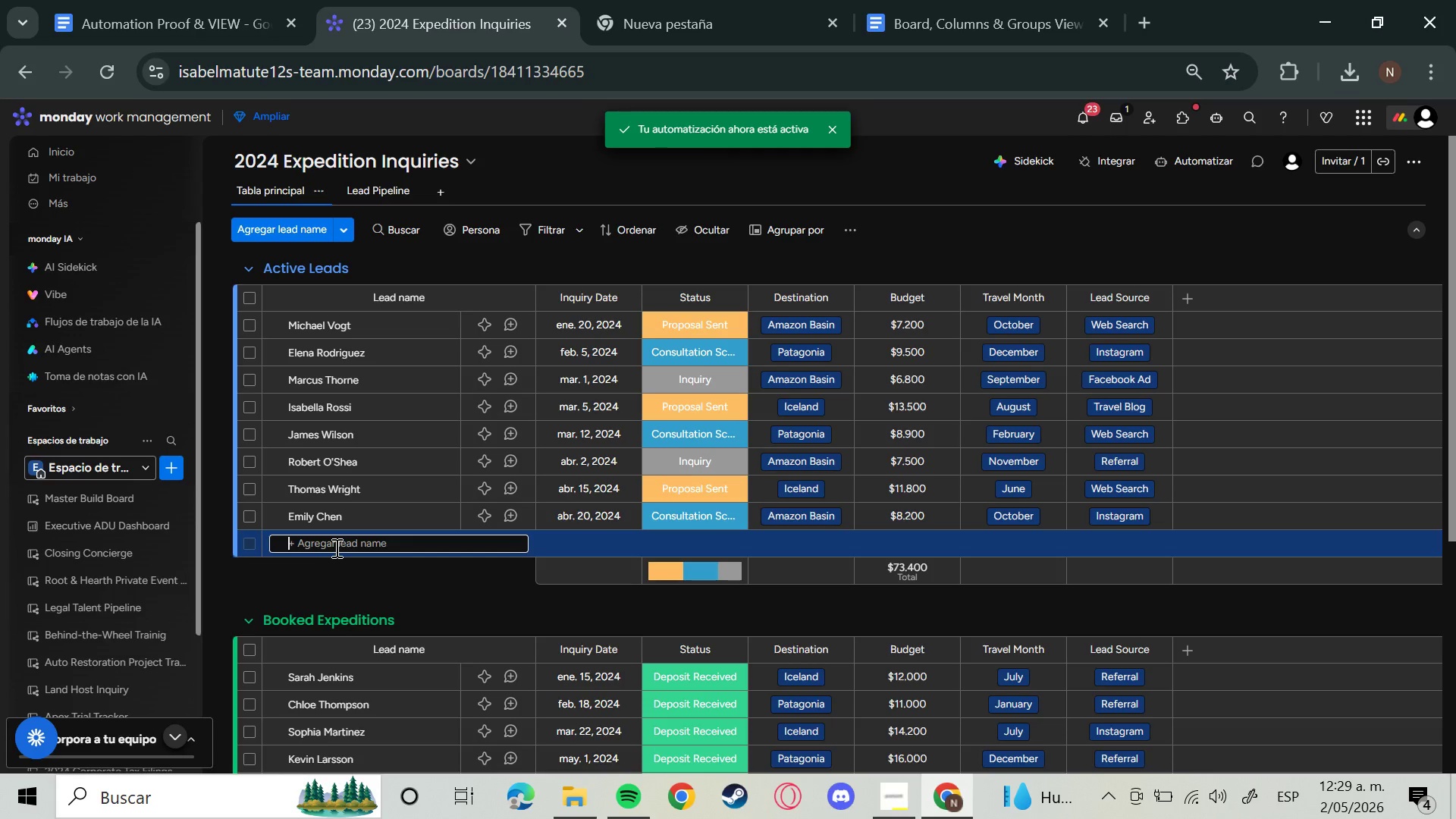 